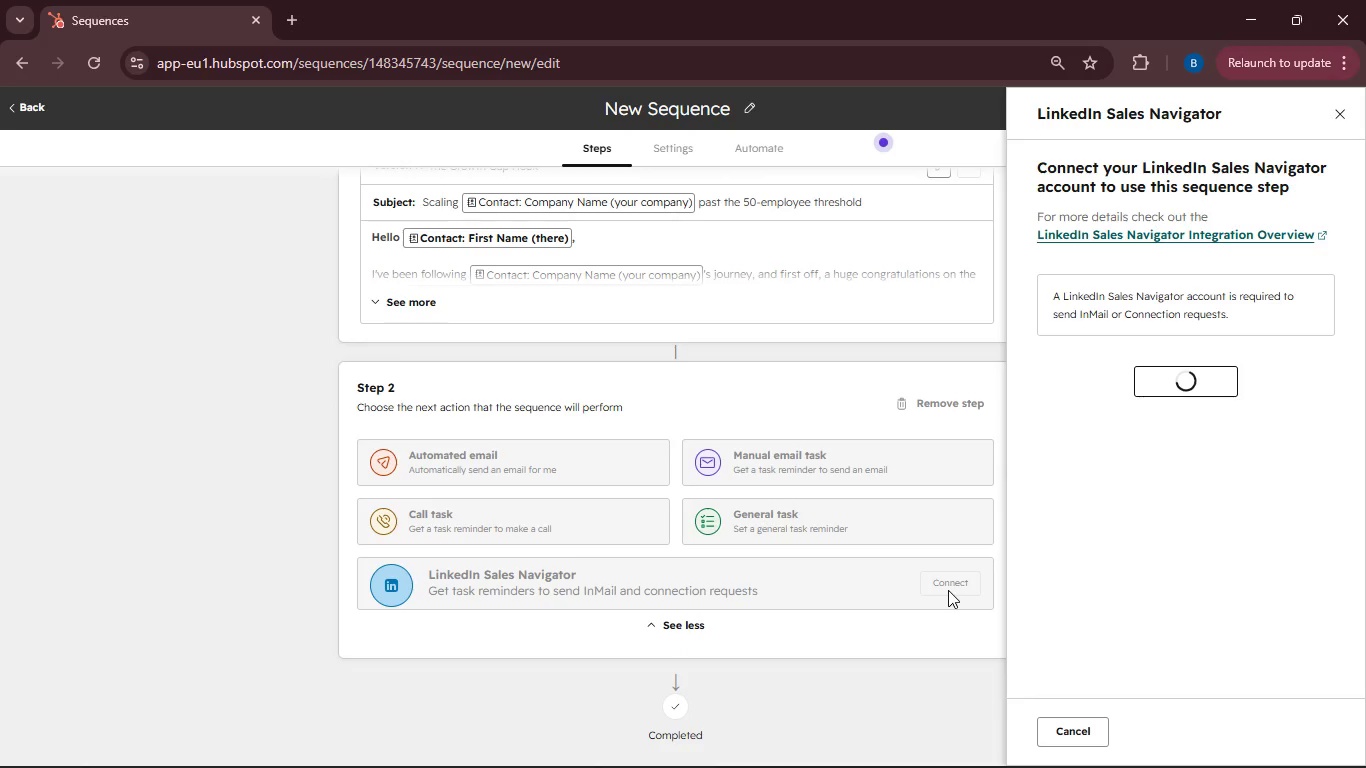 
left_click([1170, 374])
 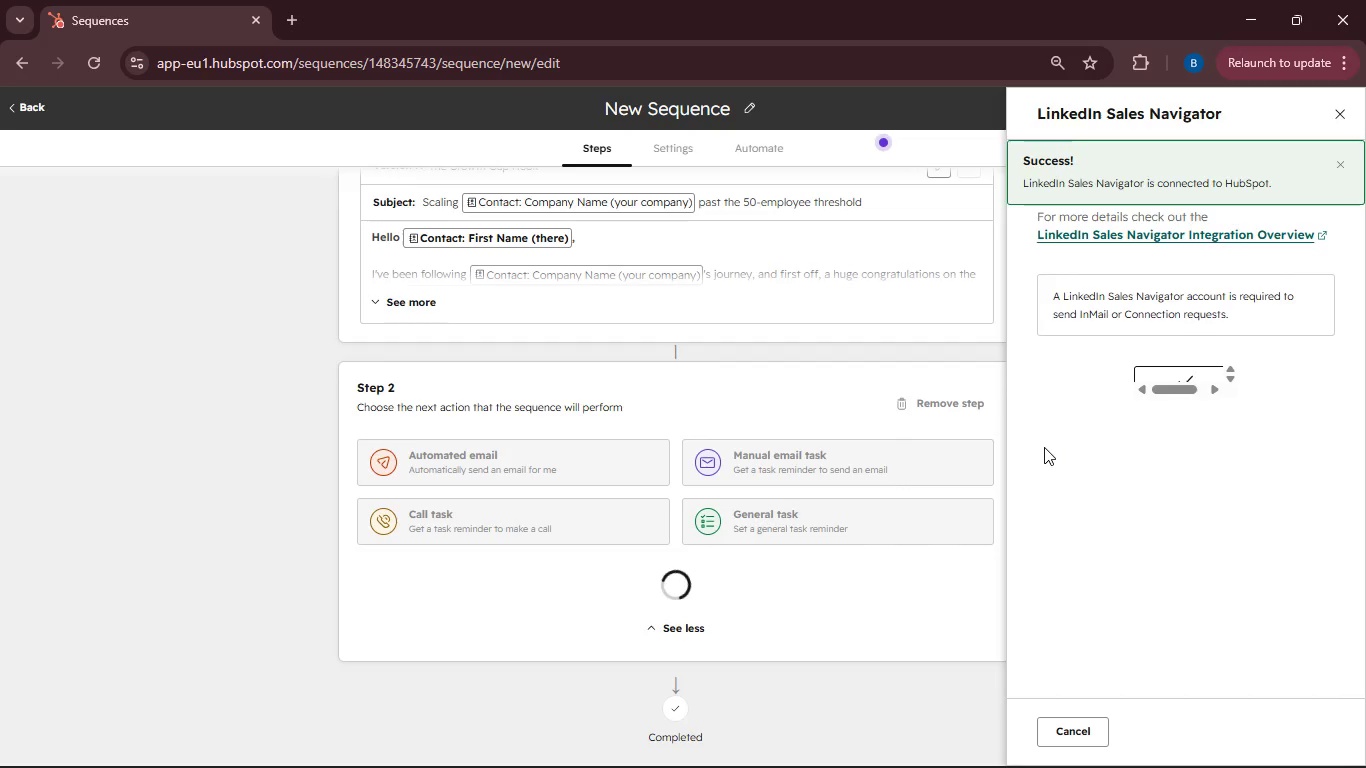 
wait(7.59)
 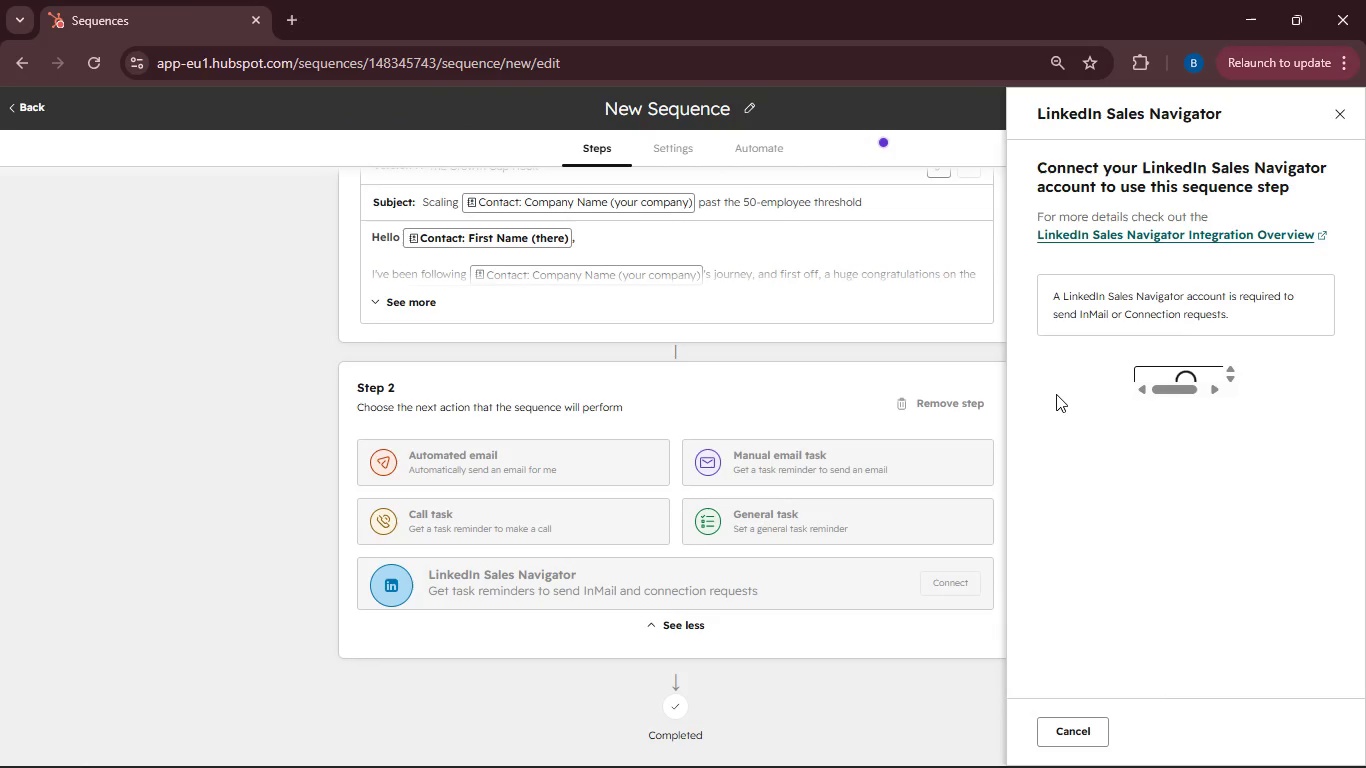 
left_click([828, 614])
 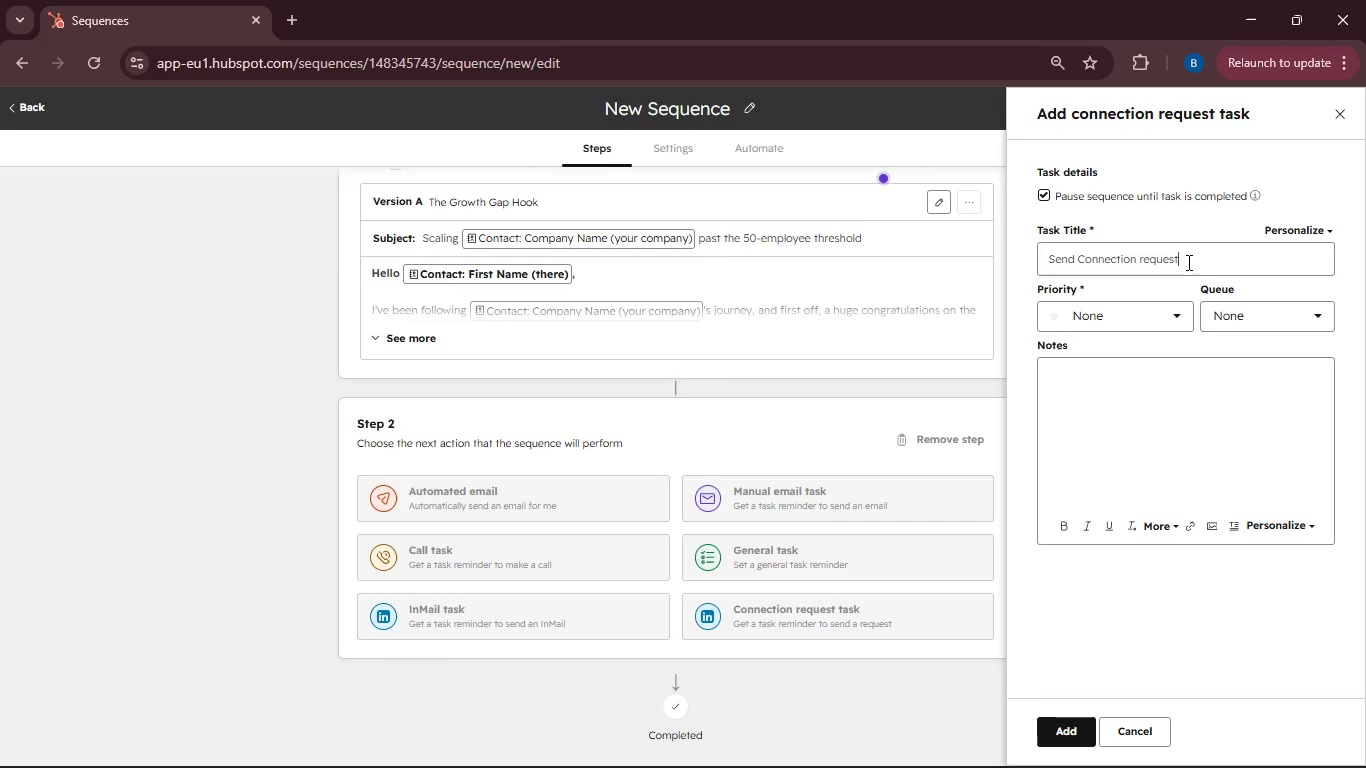 
left_click_drag(start_coordinate=[1187, 262], to_coordinate=[1051, 267])
 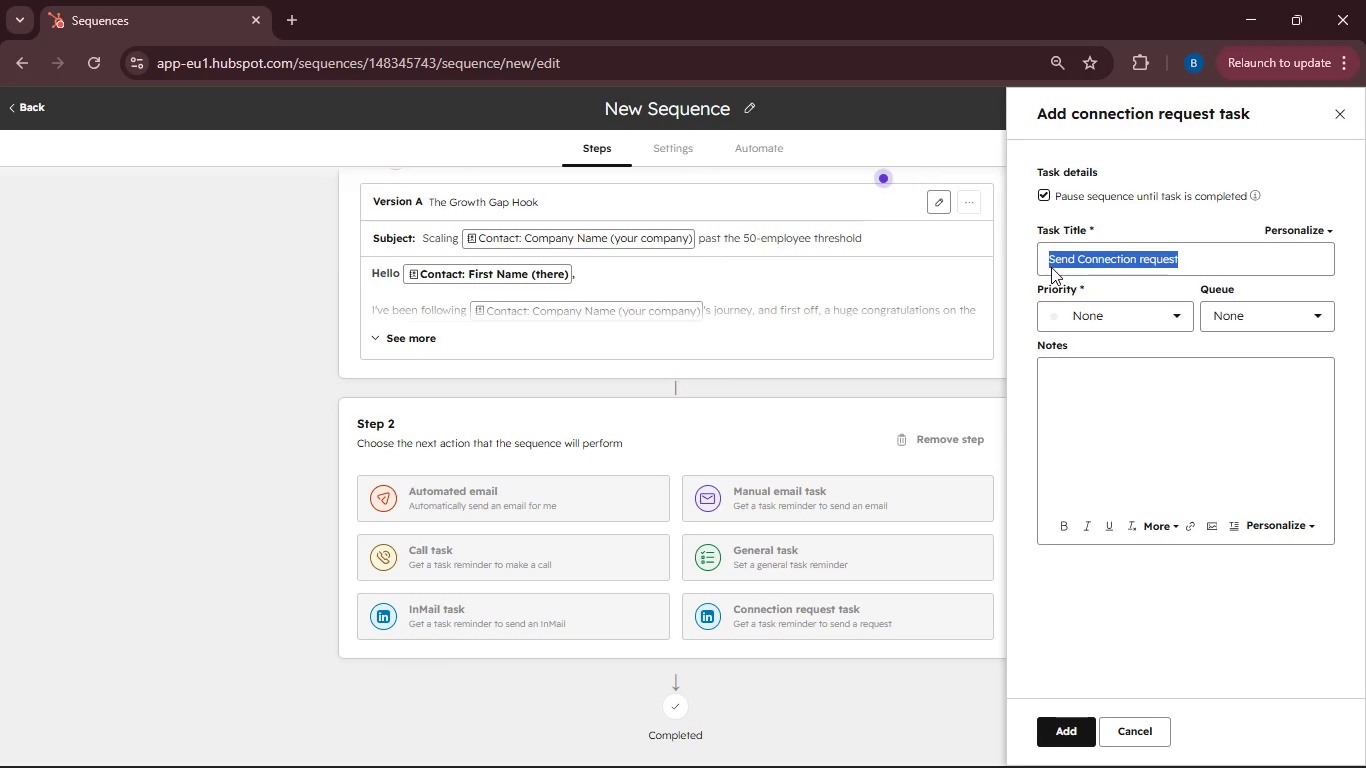 
key(Backspace)
type(LinkedIn Connection Request)
 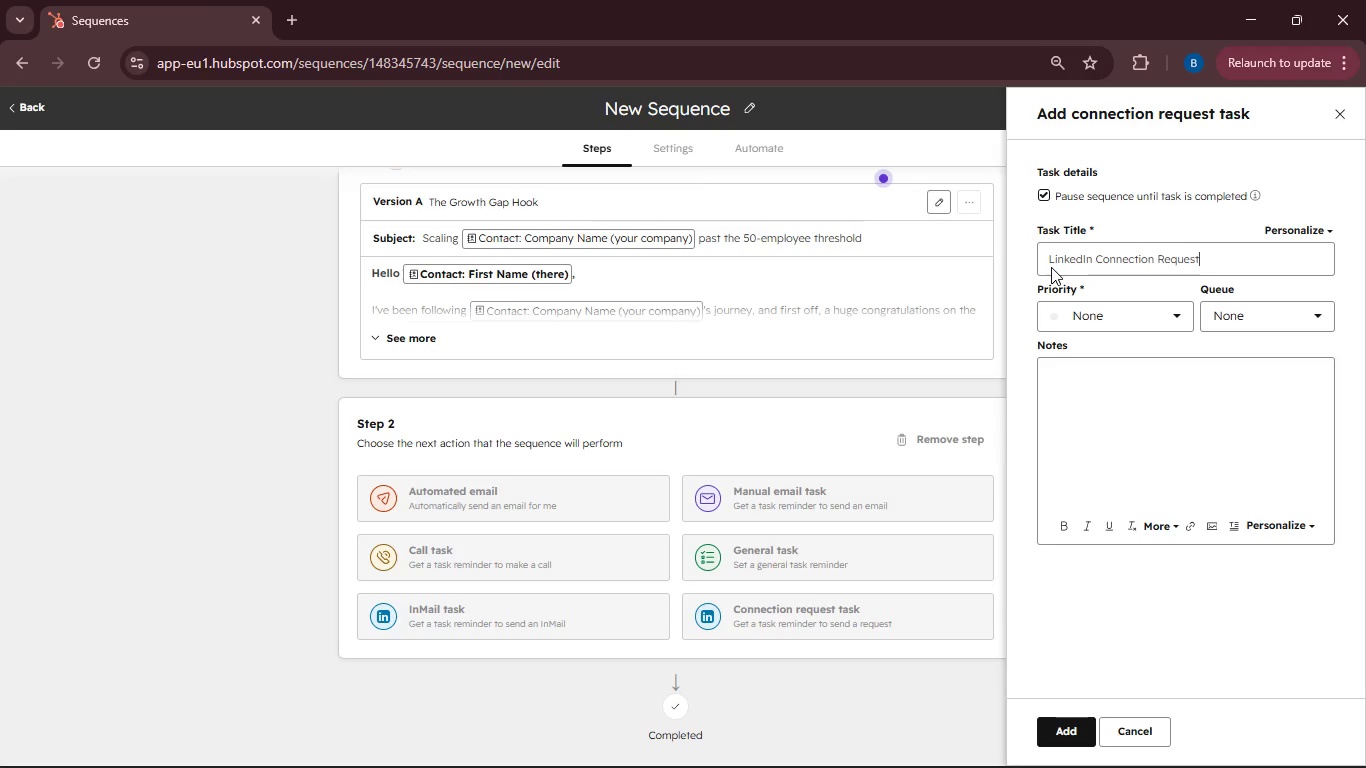 
wait(5.09)
 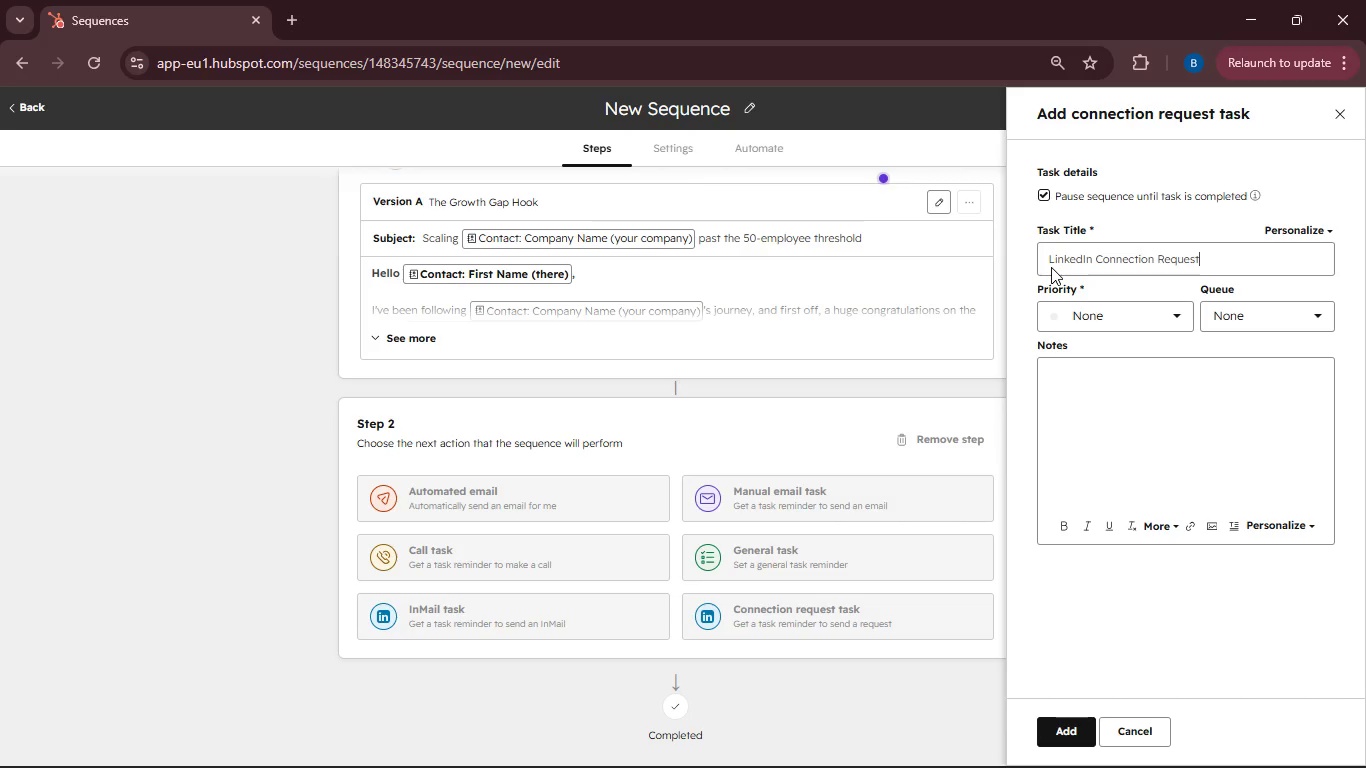 
left_click([1118, 379])
 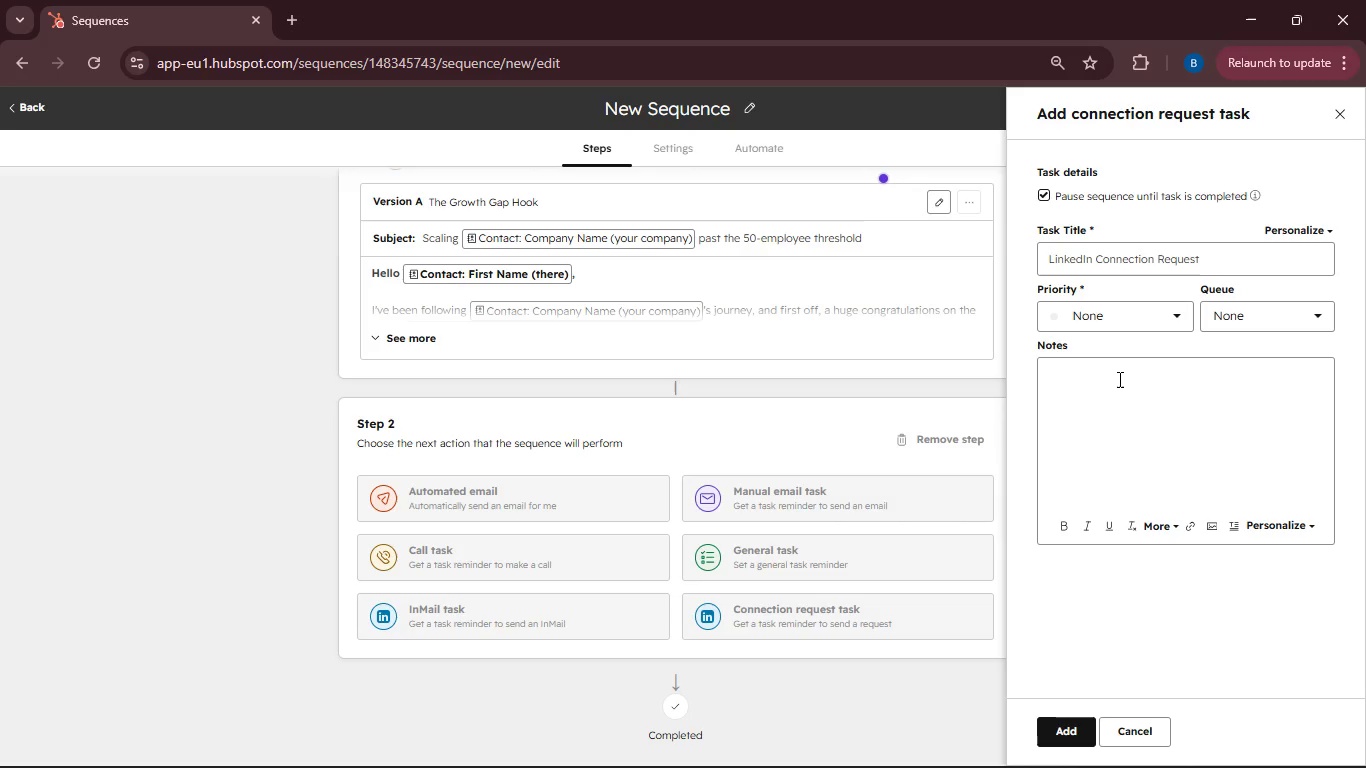 
key(Shift+ShiftRight)
 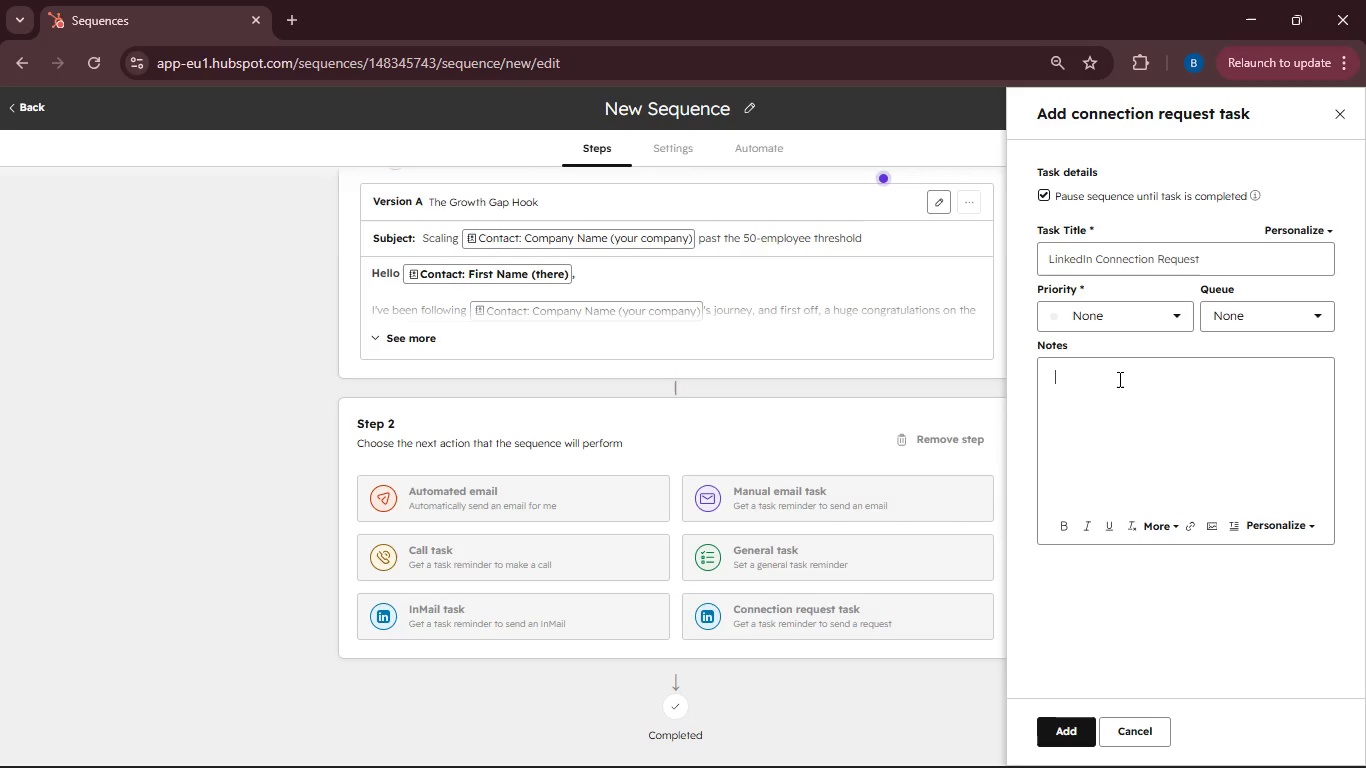 
key(Shift+H)
 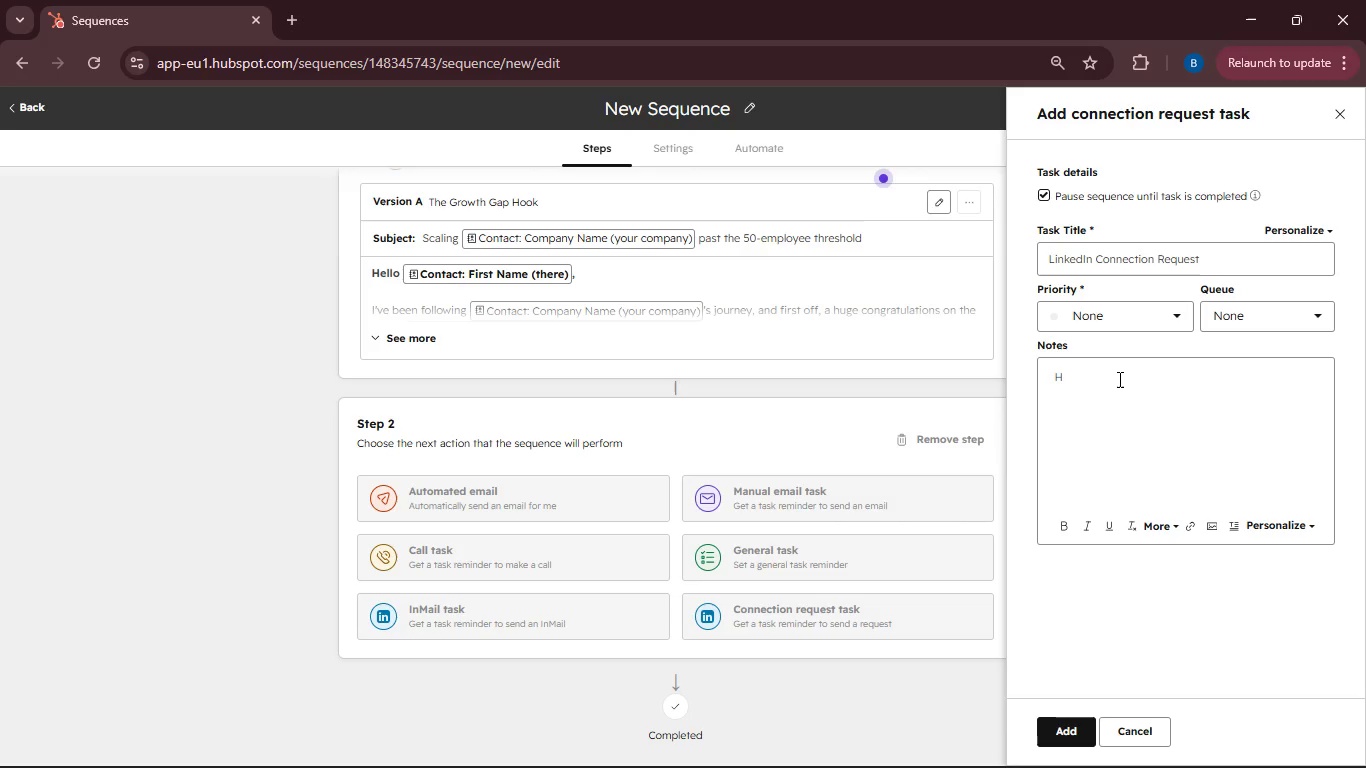 
key(Space)
 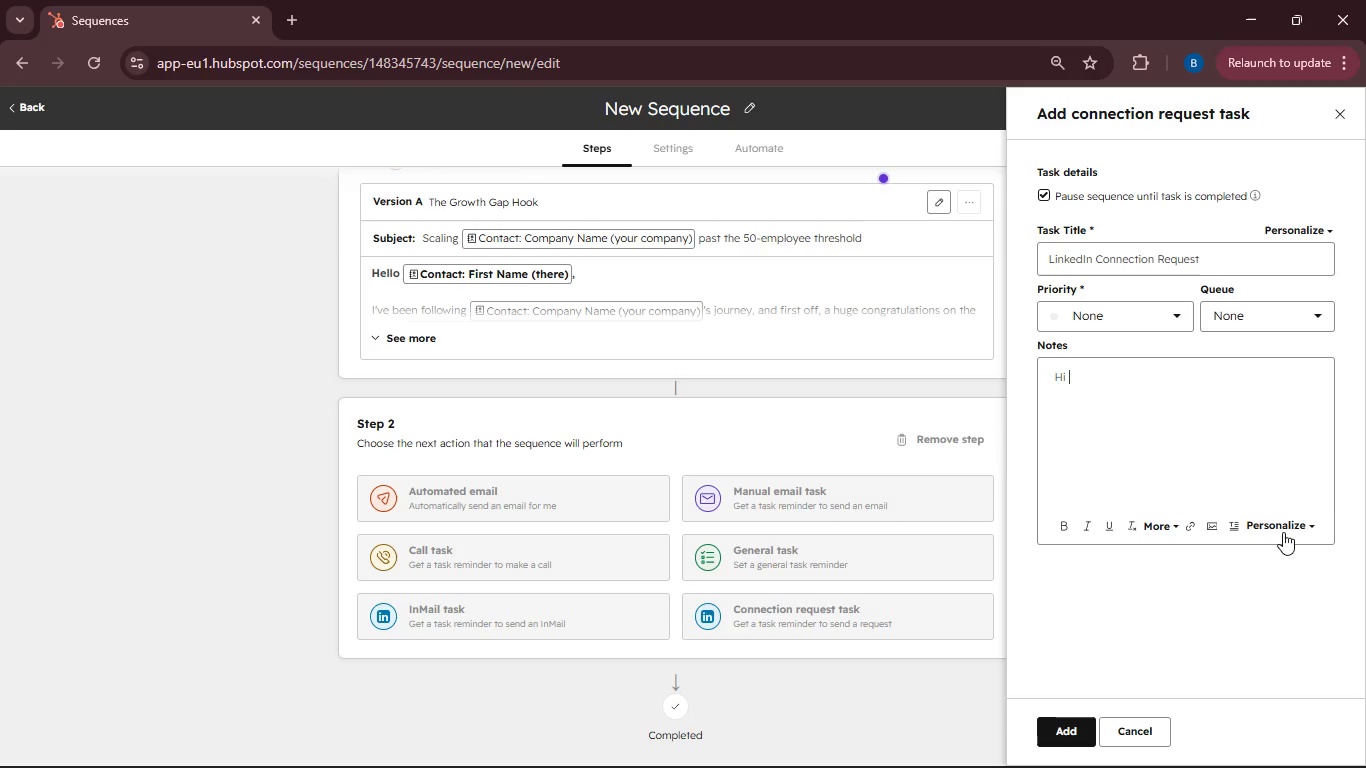 
left_click([1286, 528])
 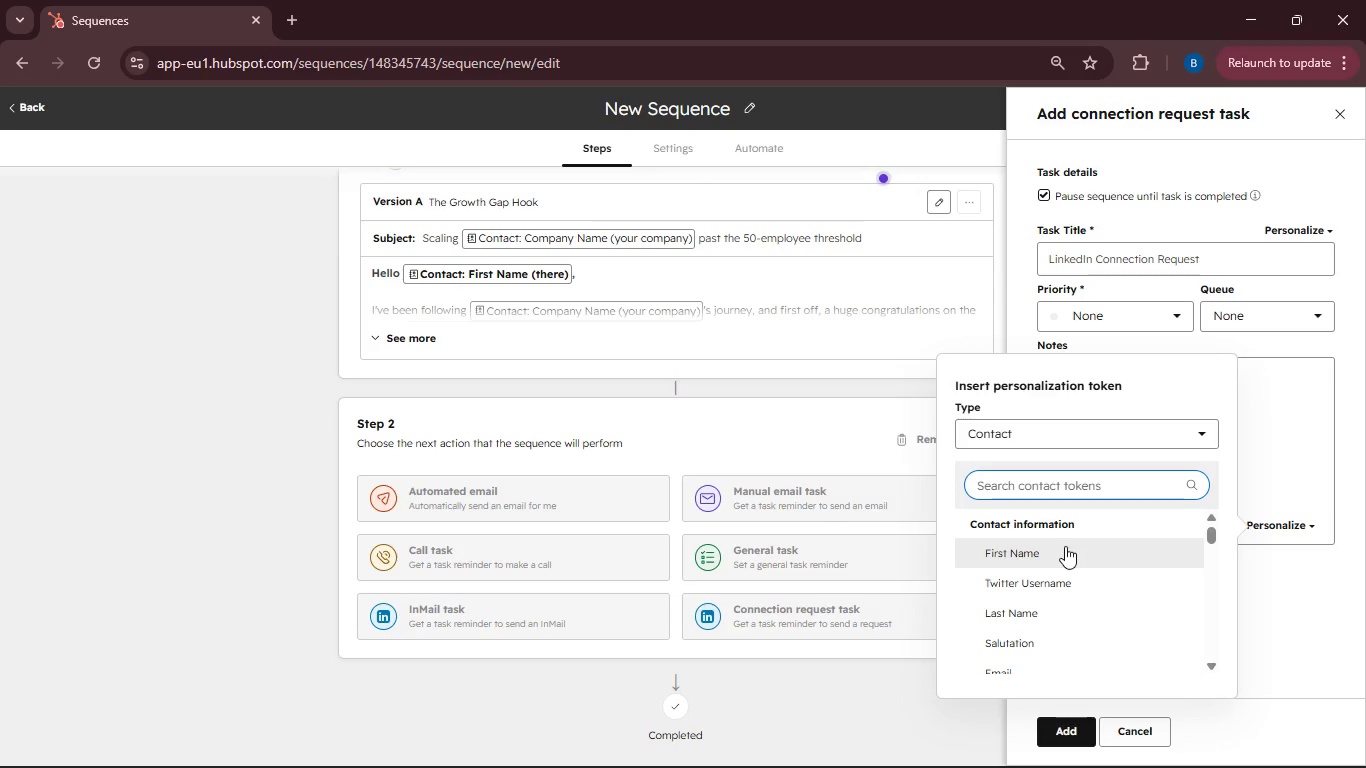 
left_click([1065, 546])
 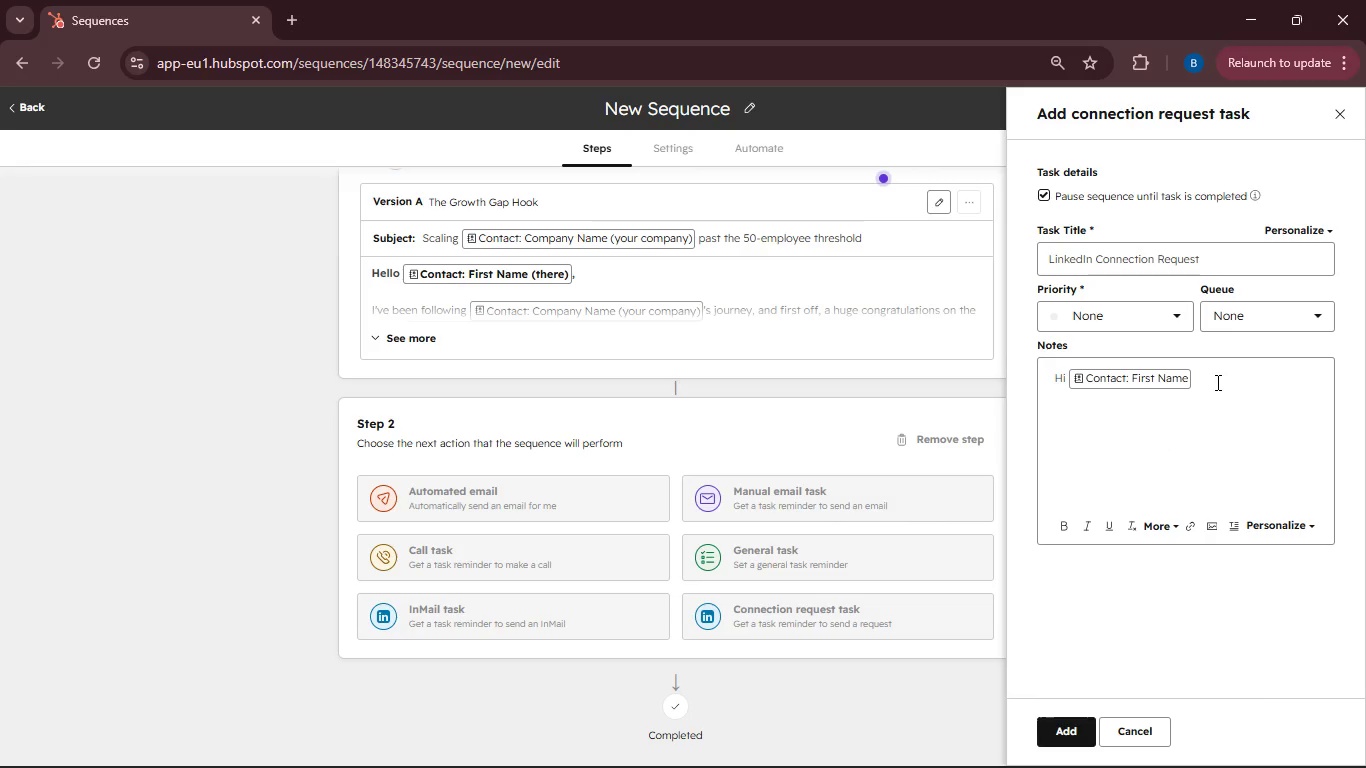 
type(, saw th)
key(Backspace)
key(Backspace)
key(Backspace)
key(Backspace)
key(Backspace)
key(Backspace)
key(Backspace)
key(Backspace)
 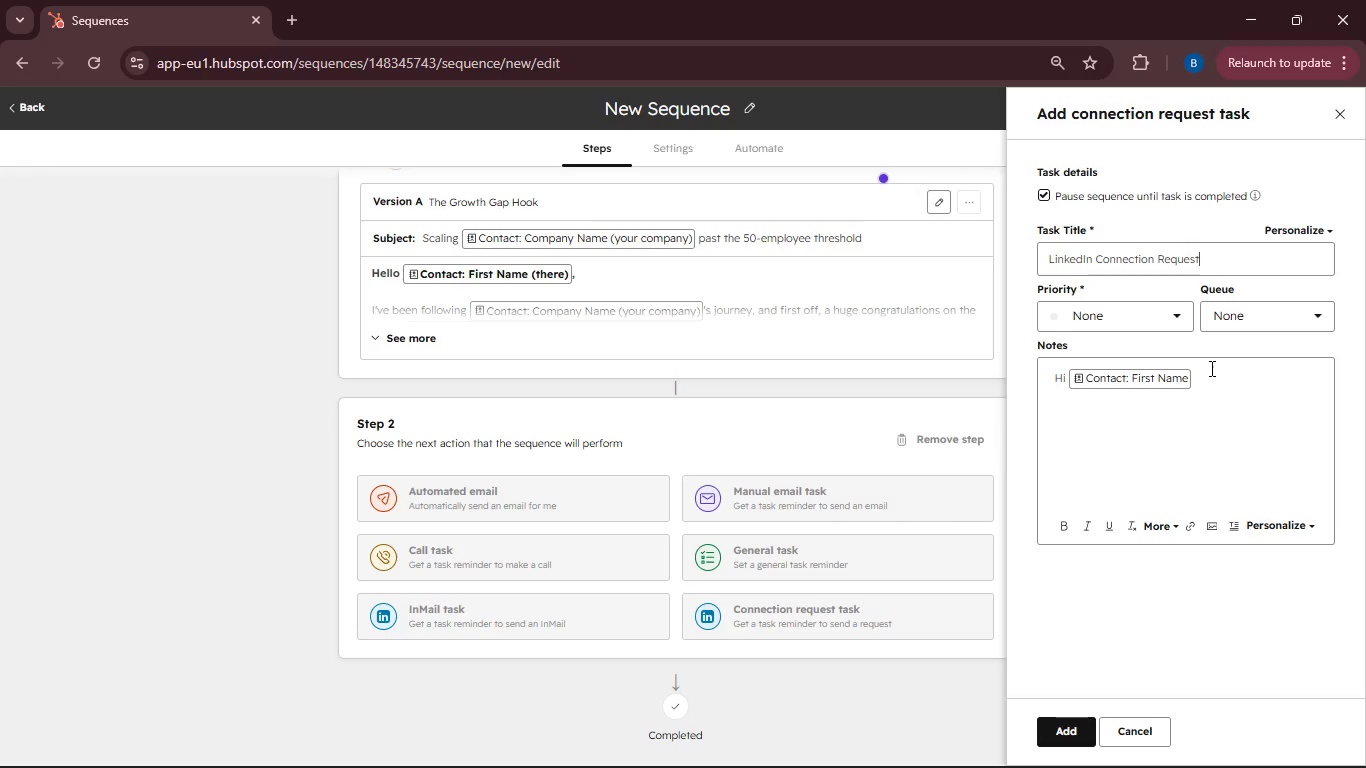 
left_click([1202, 375])
 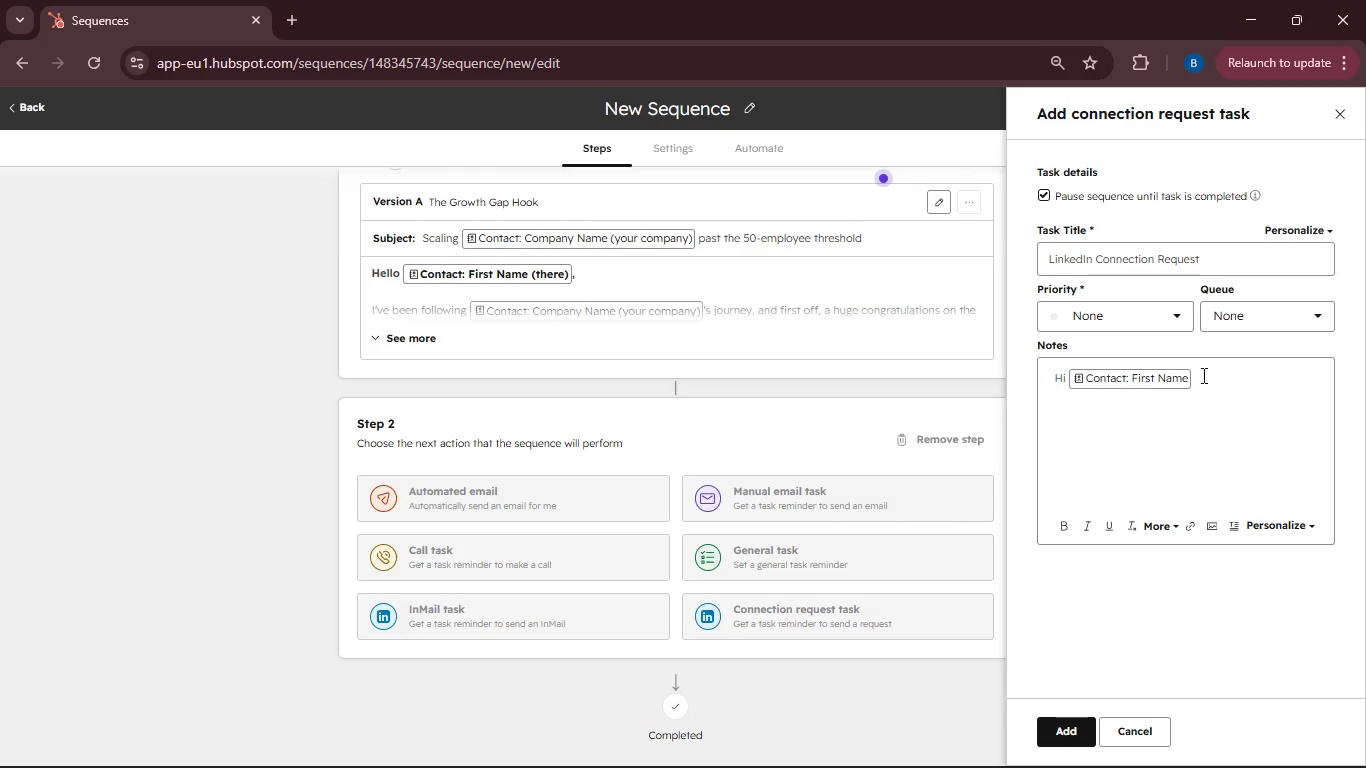 
type(, saw the news about the )
 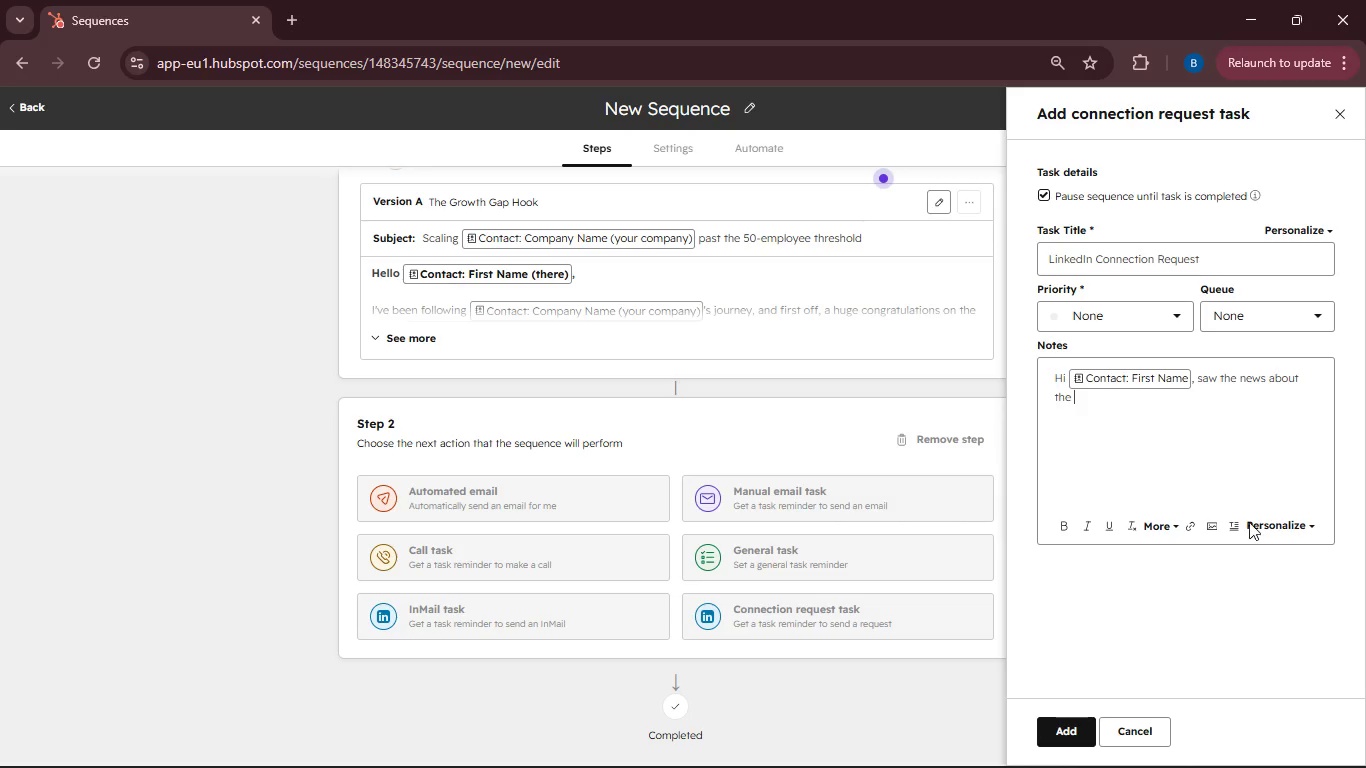 
left_click([1273, 529])
 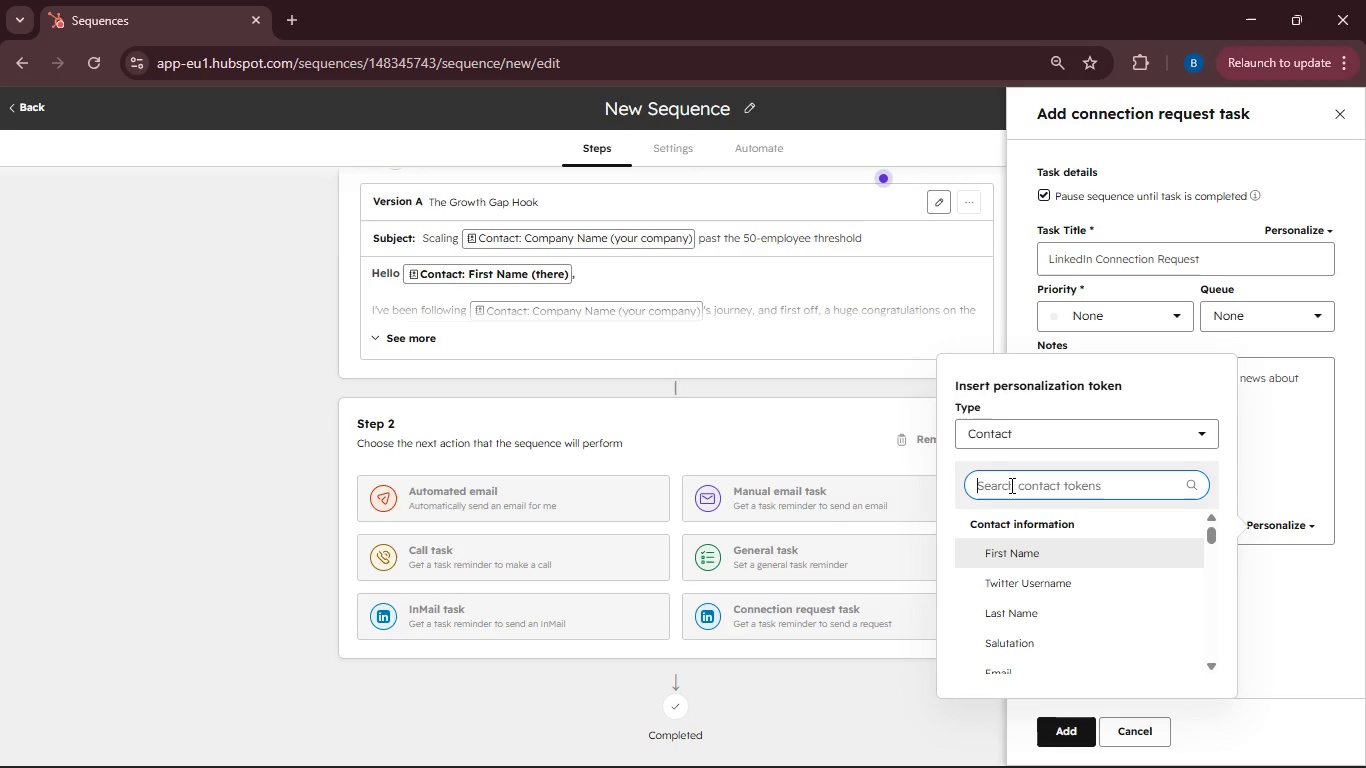 
type(Recent )
 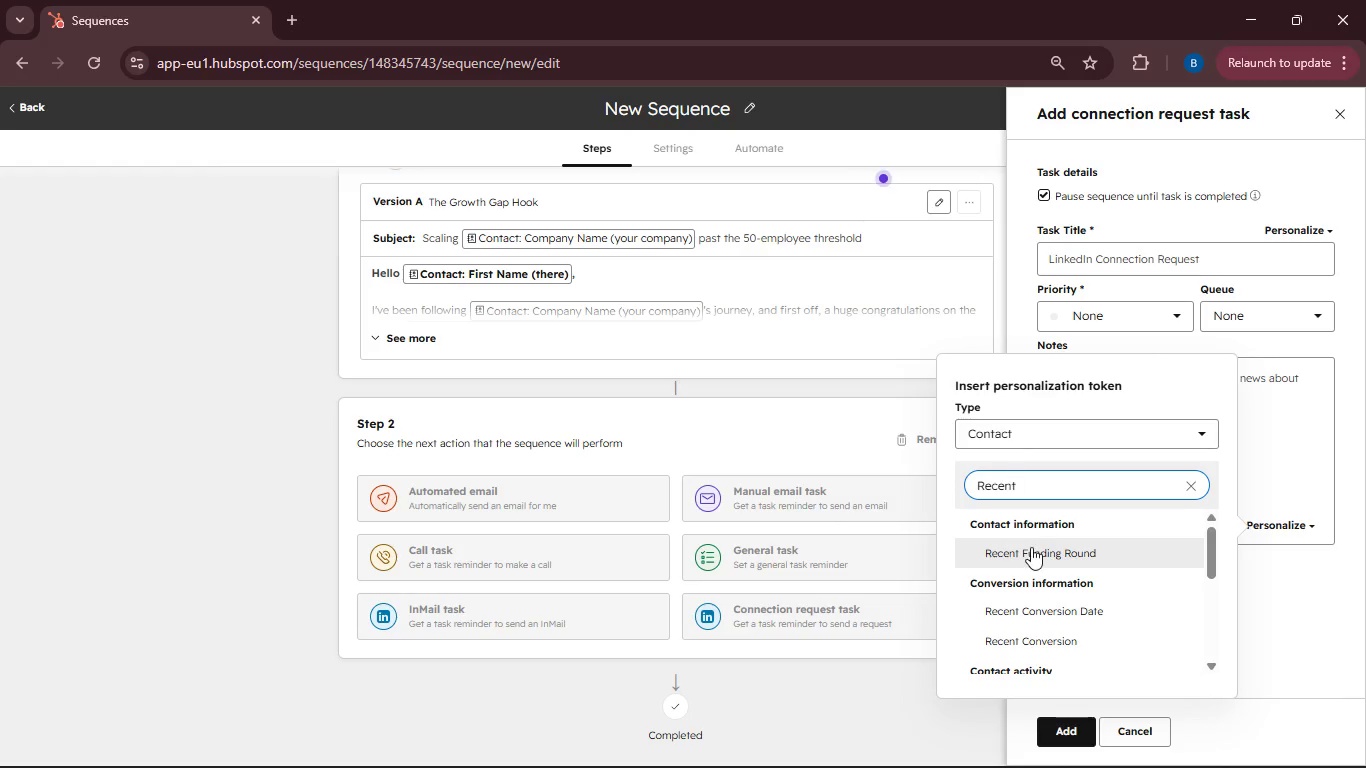 
left_click([1031, 547])
 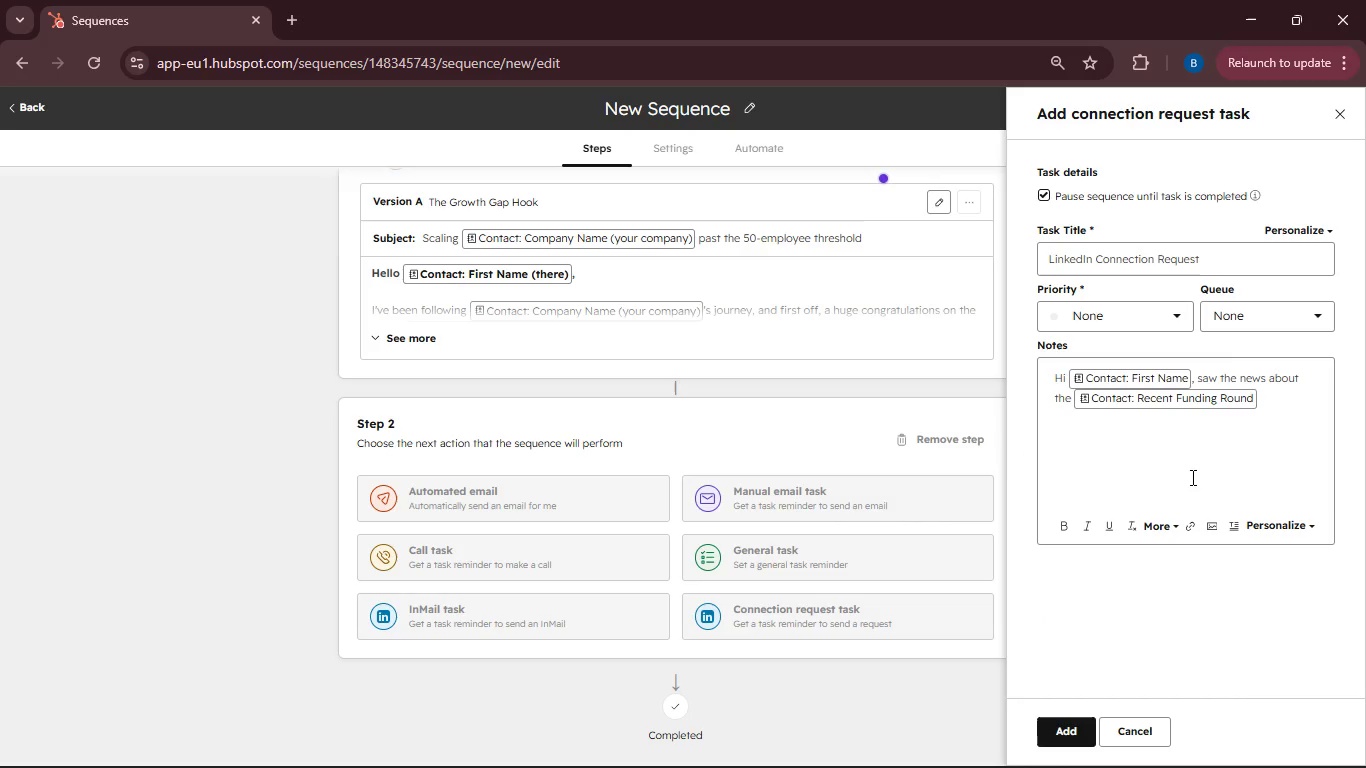 
left_click([1269, 407])
 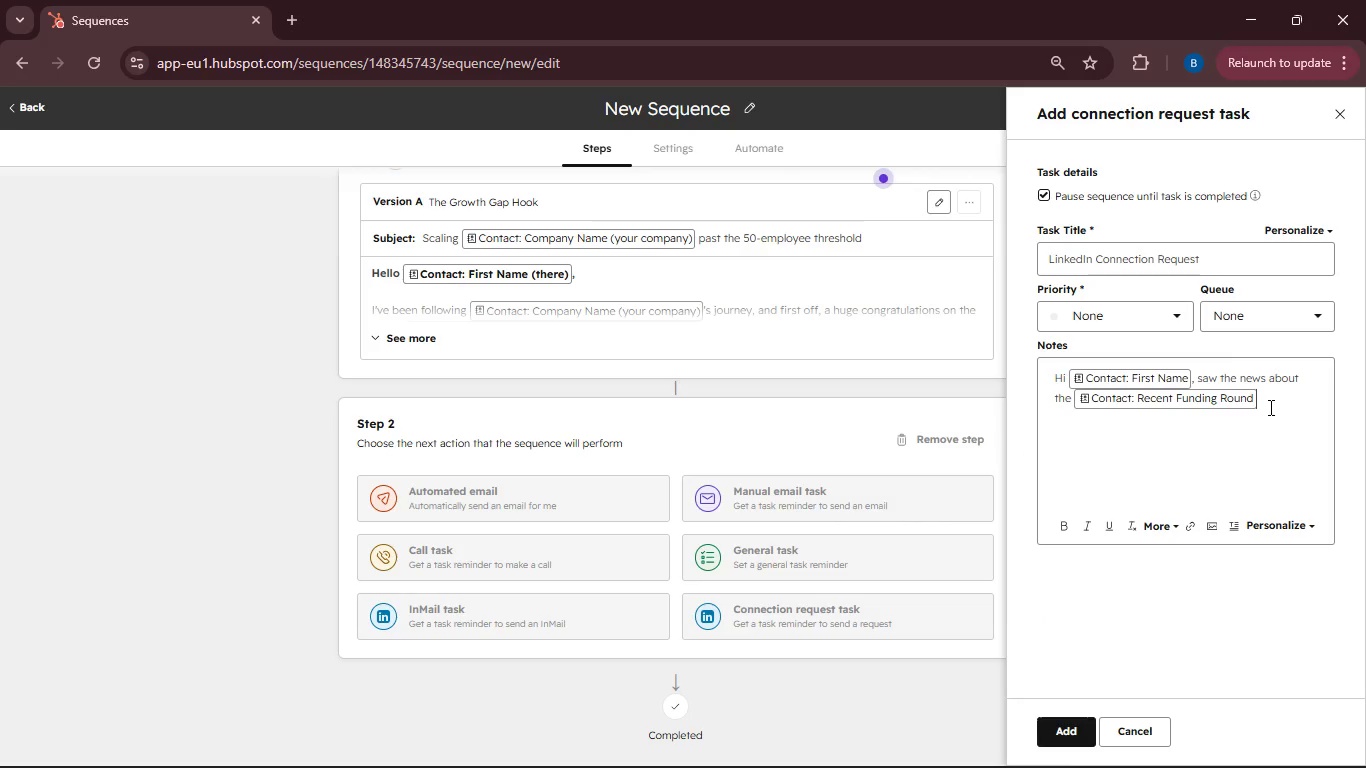 
type( for )
 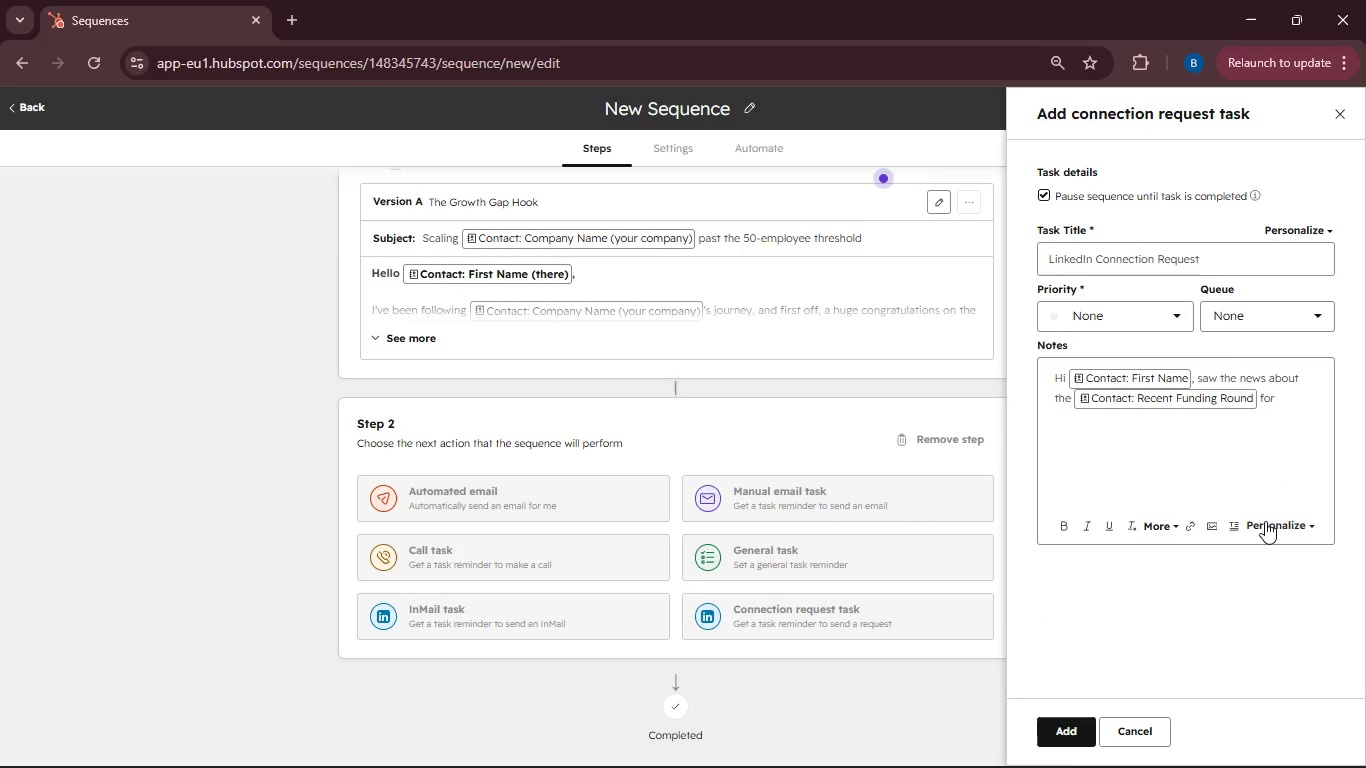 
left_click([1265, 523])
 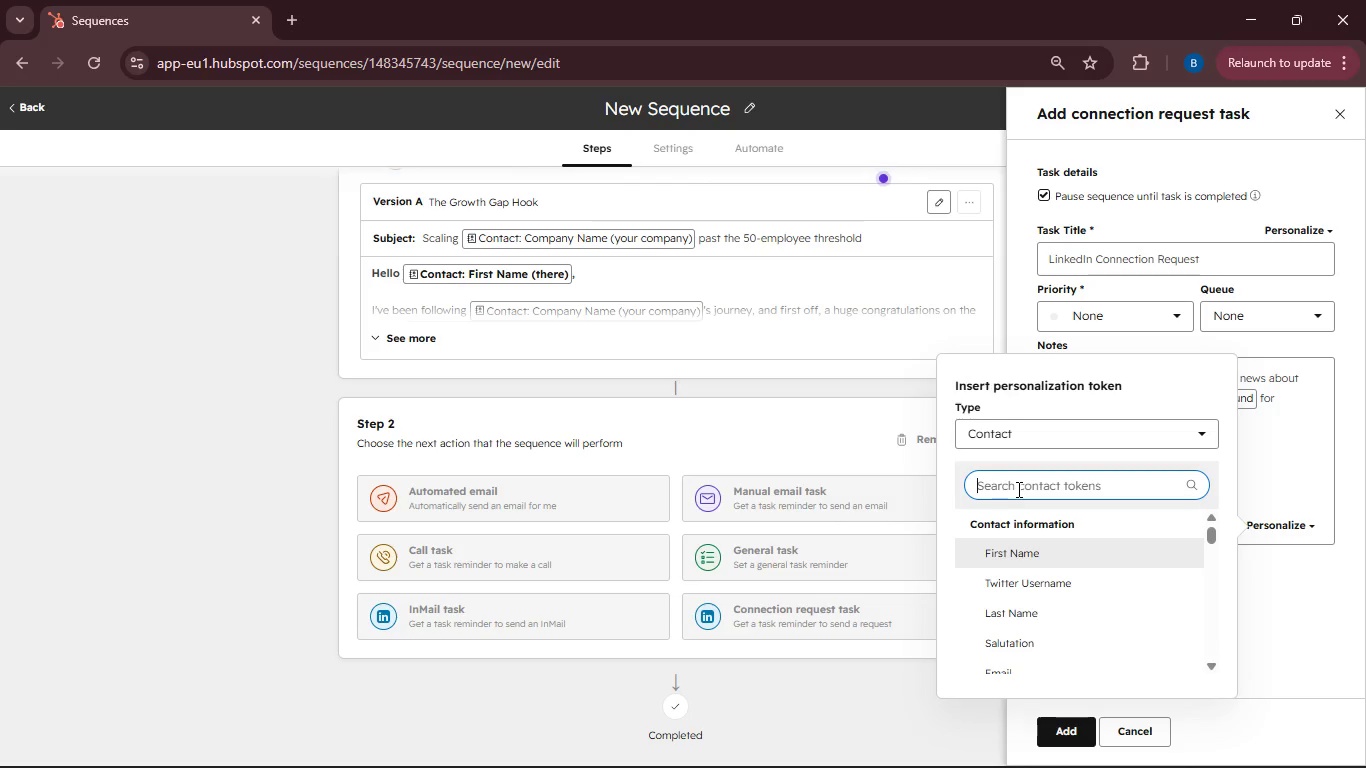 
type(Company Name)
 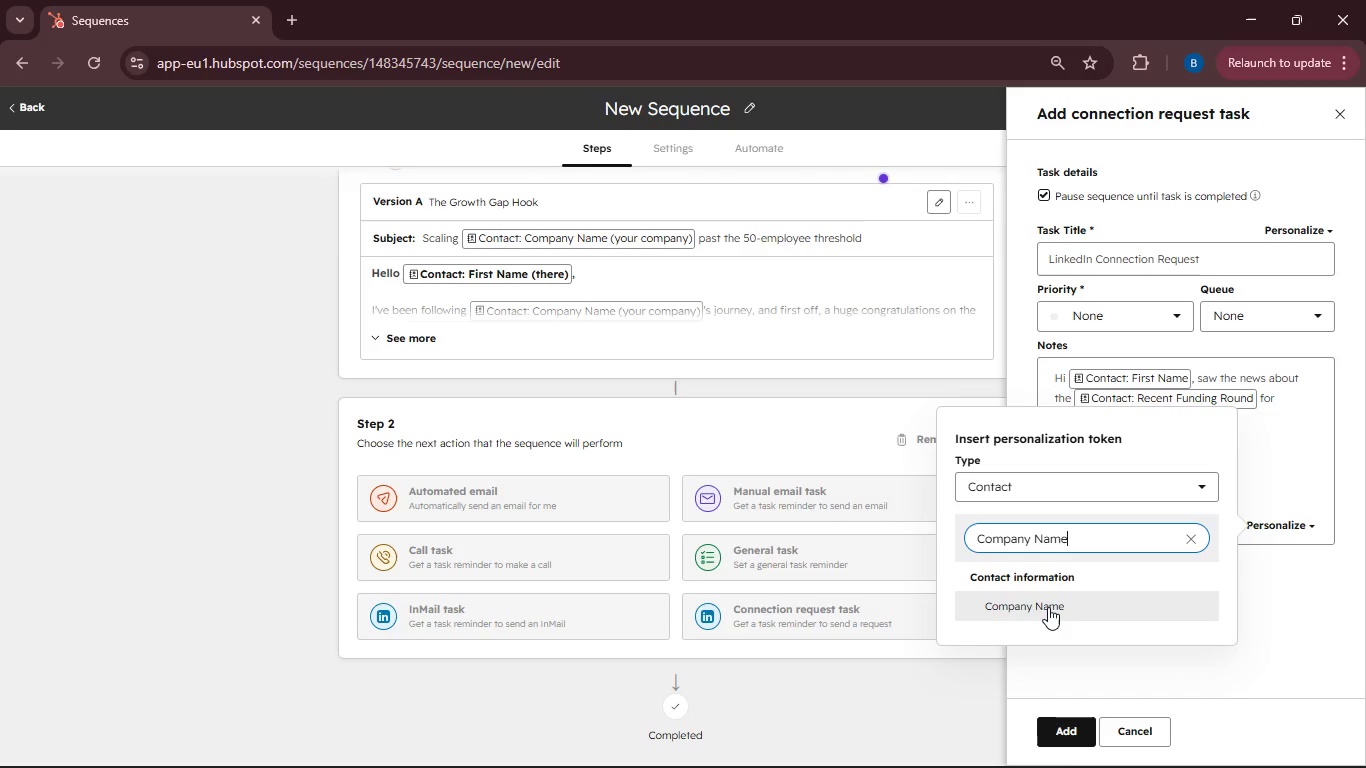 
left_click([1048, 607])
 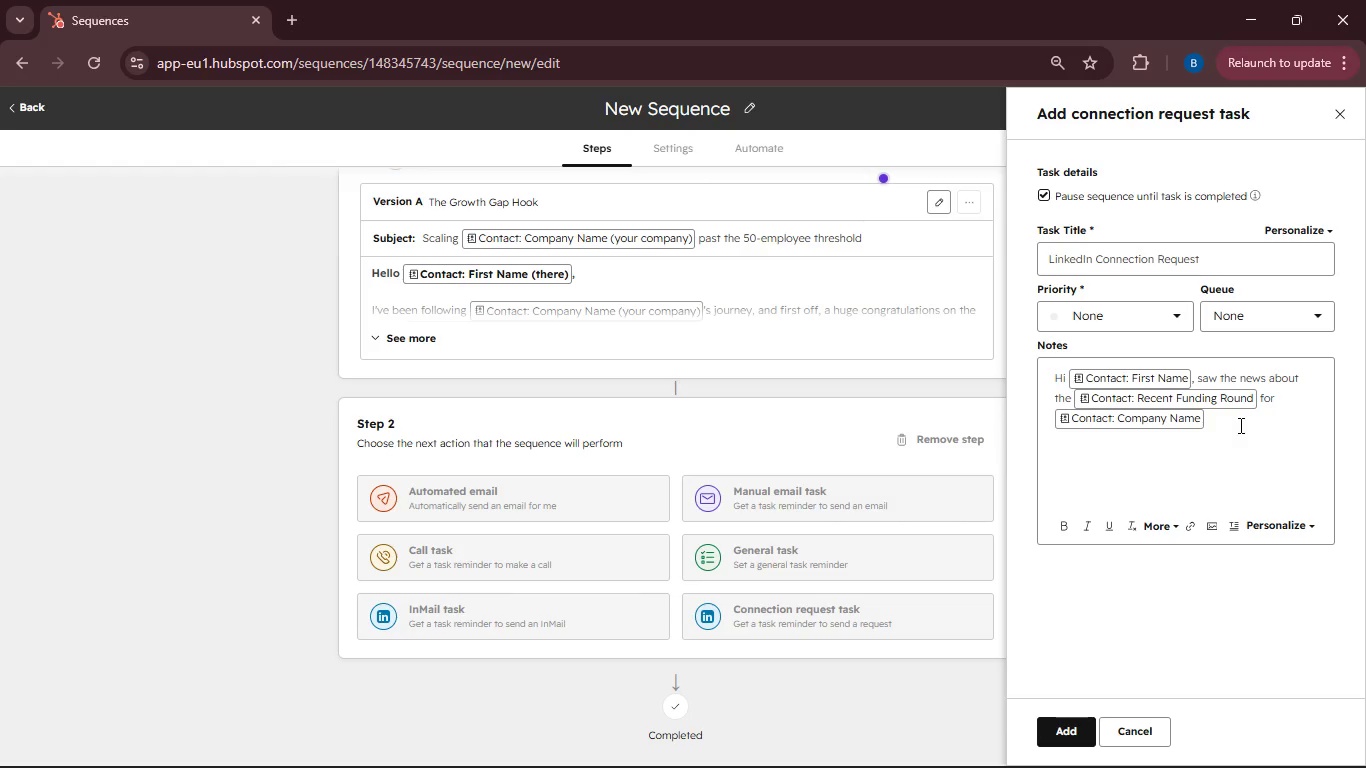 
left_click([1239, 425])
 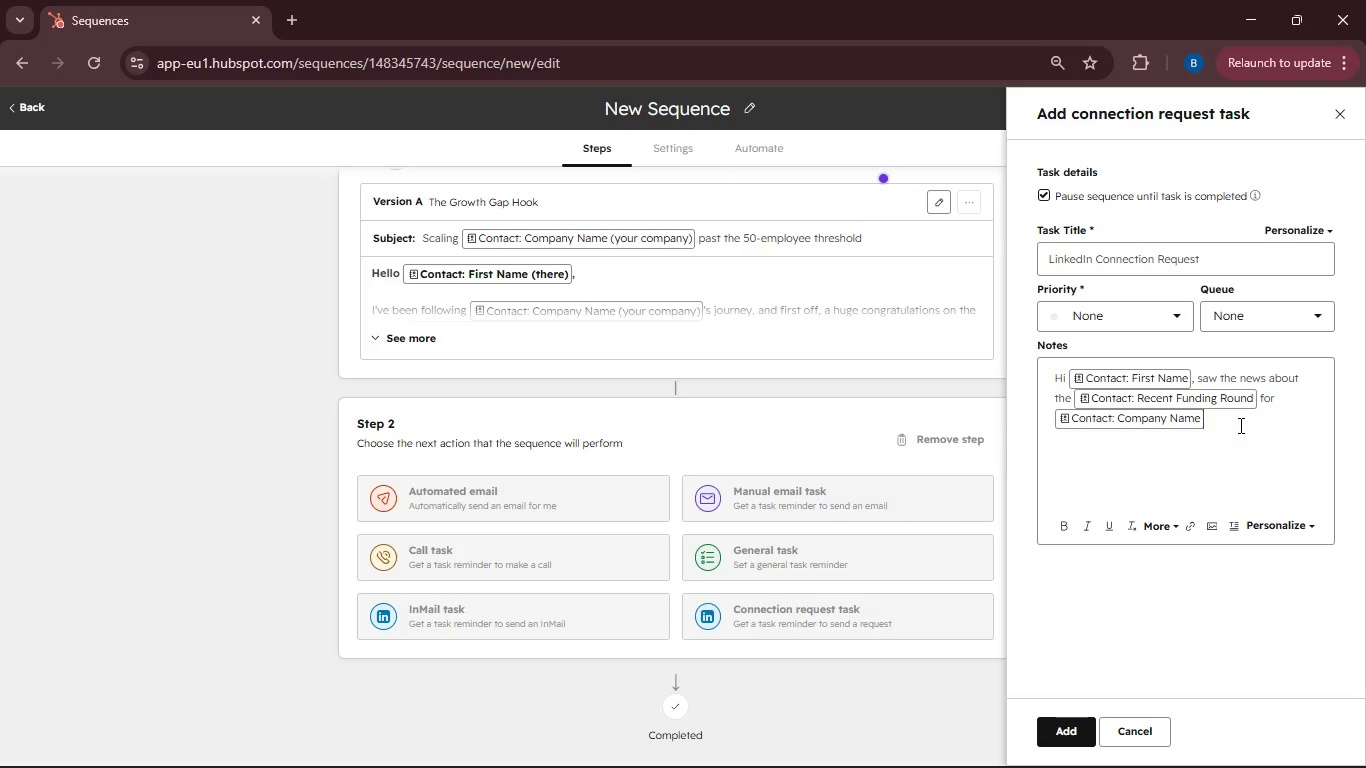 
type(, mpressive growth! I specialize in helping founders navigate the culture and HR shifts that happen after crossing 50 employees. Would love to connect)
 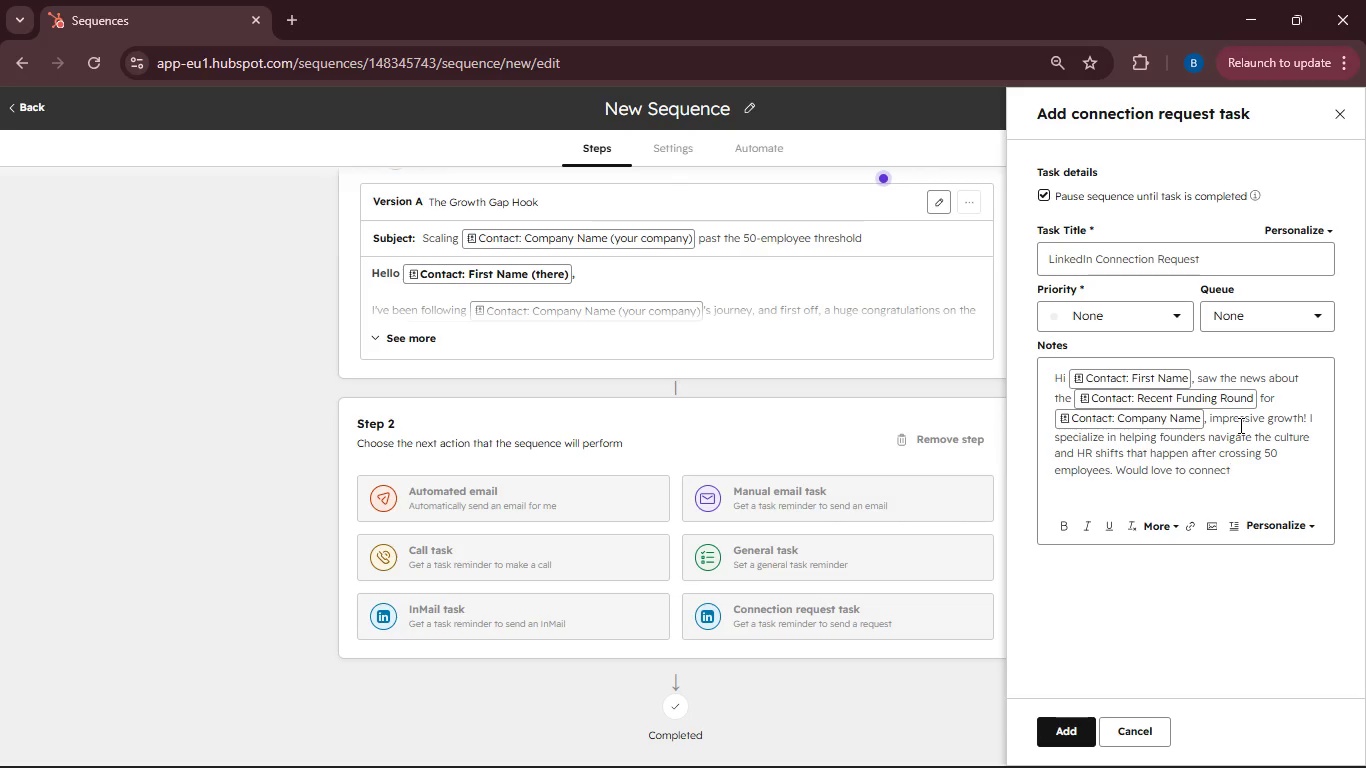 
left_click([1117, 618])
 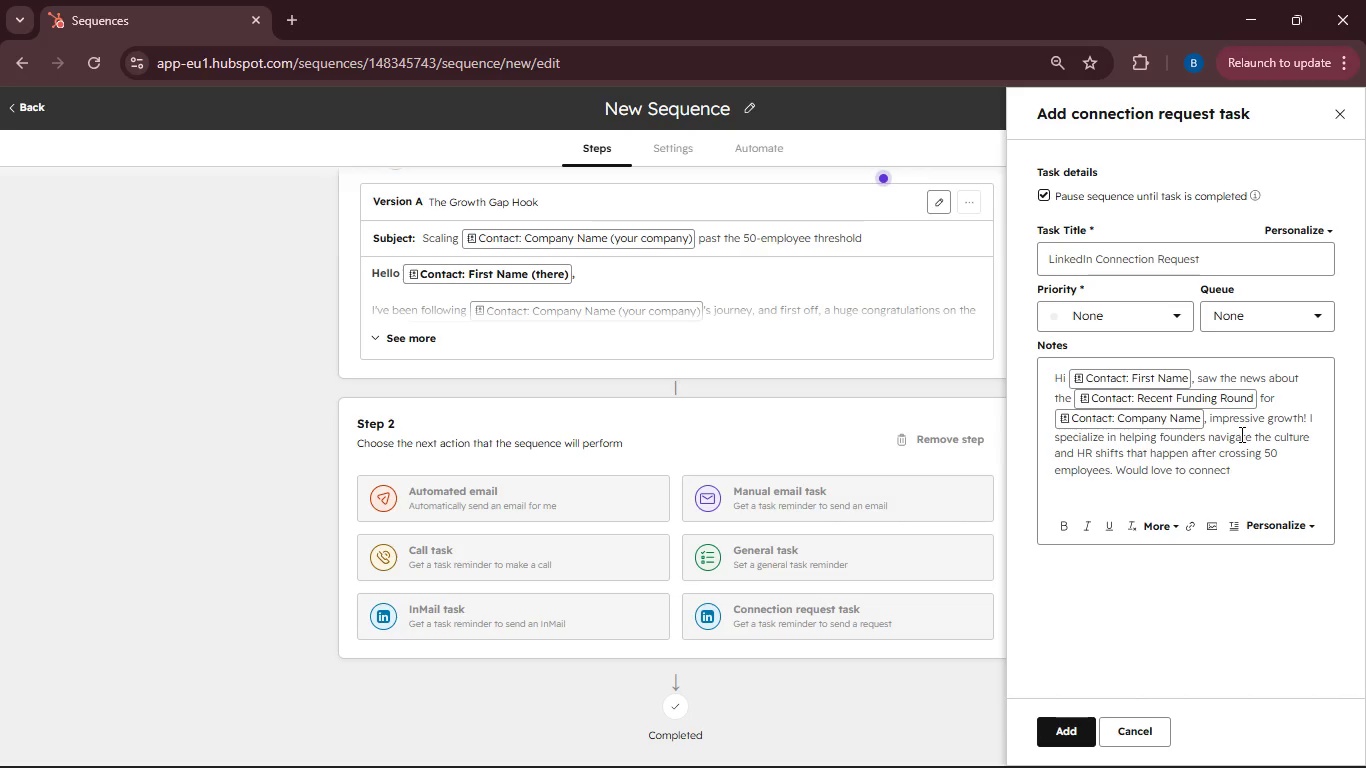 
left_click([1235, 468])
 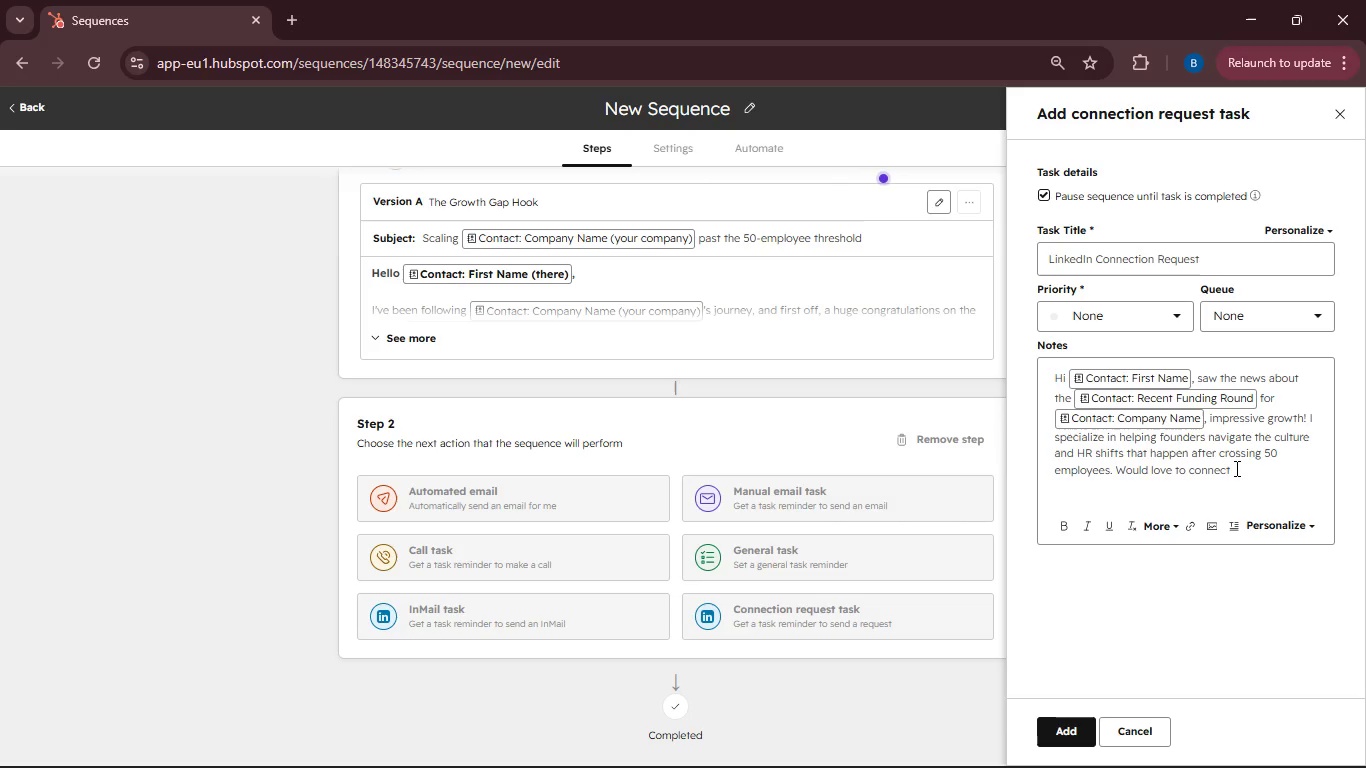 
key(Period)
 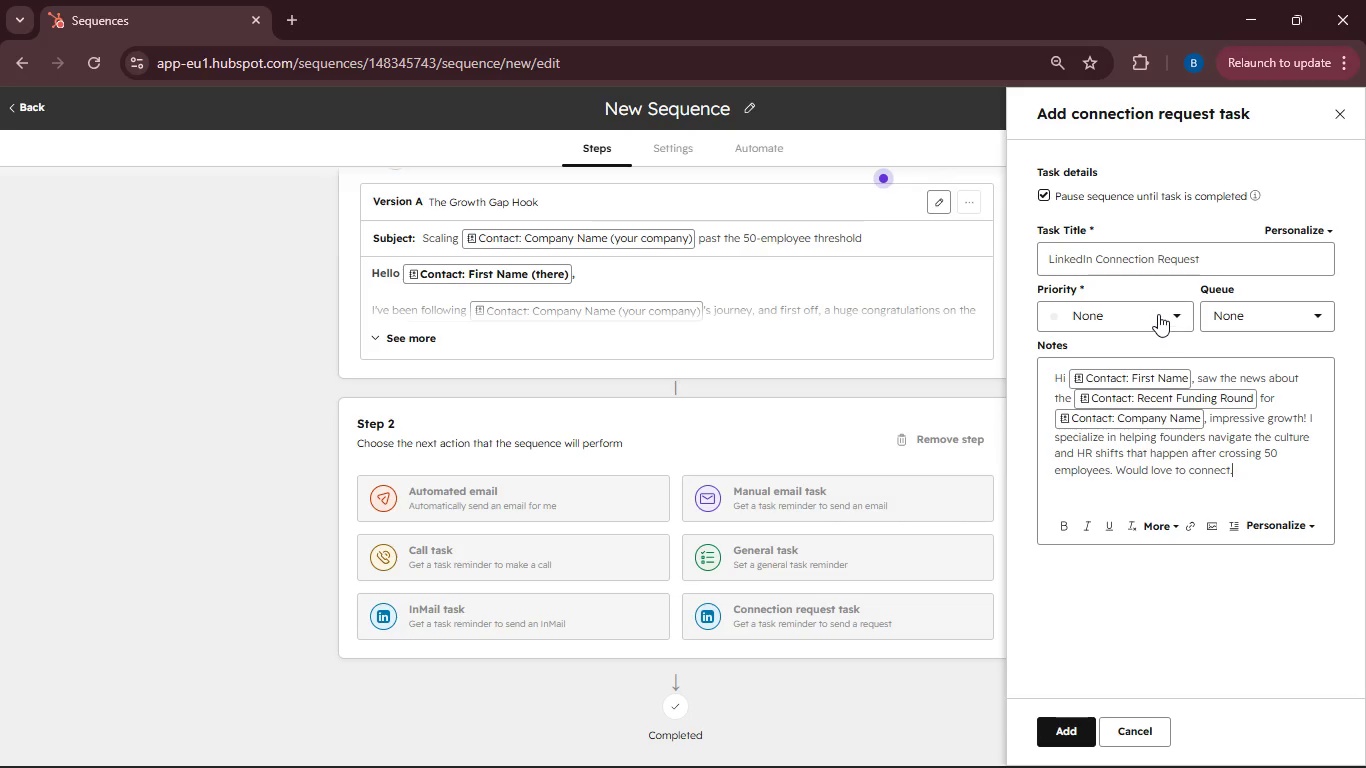 
left_click([1159, 313])
 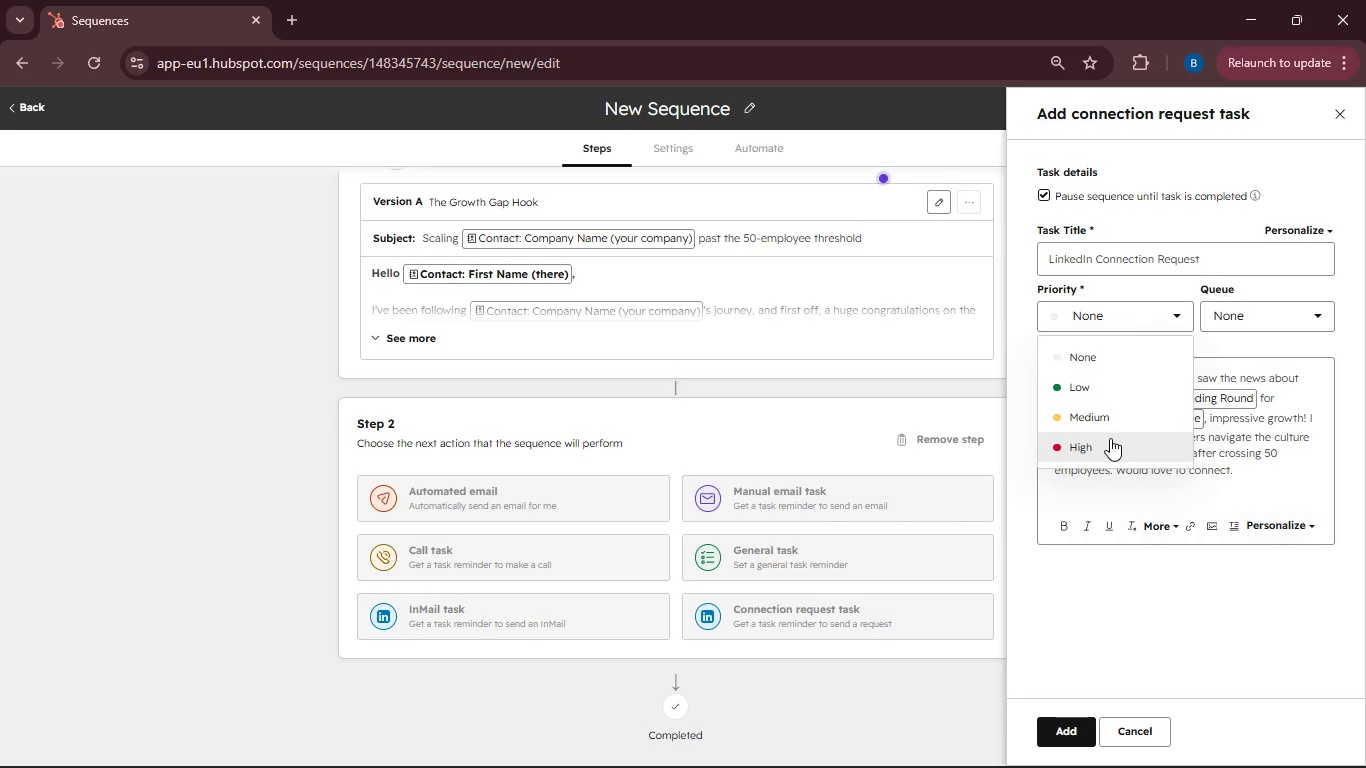 
left_click([1110, 438])
 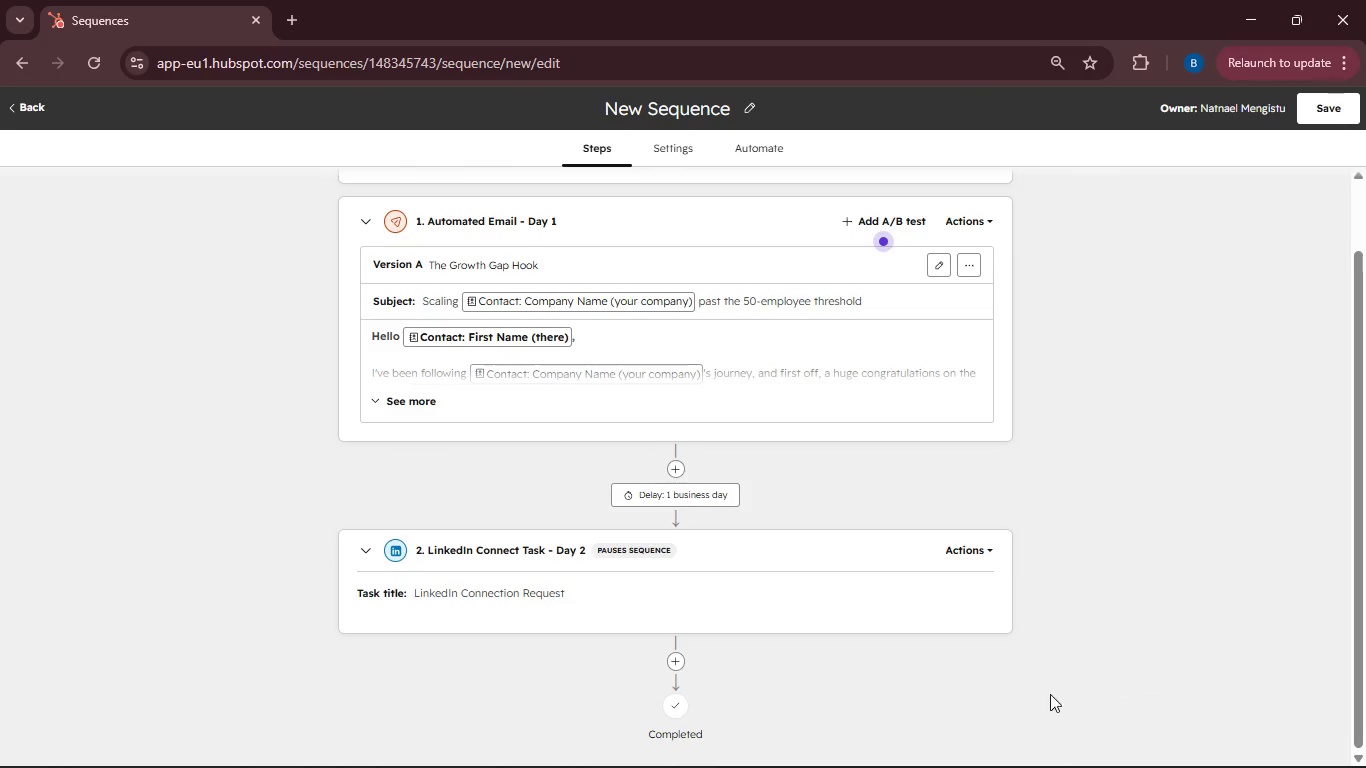 
left_click([732, 498])
 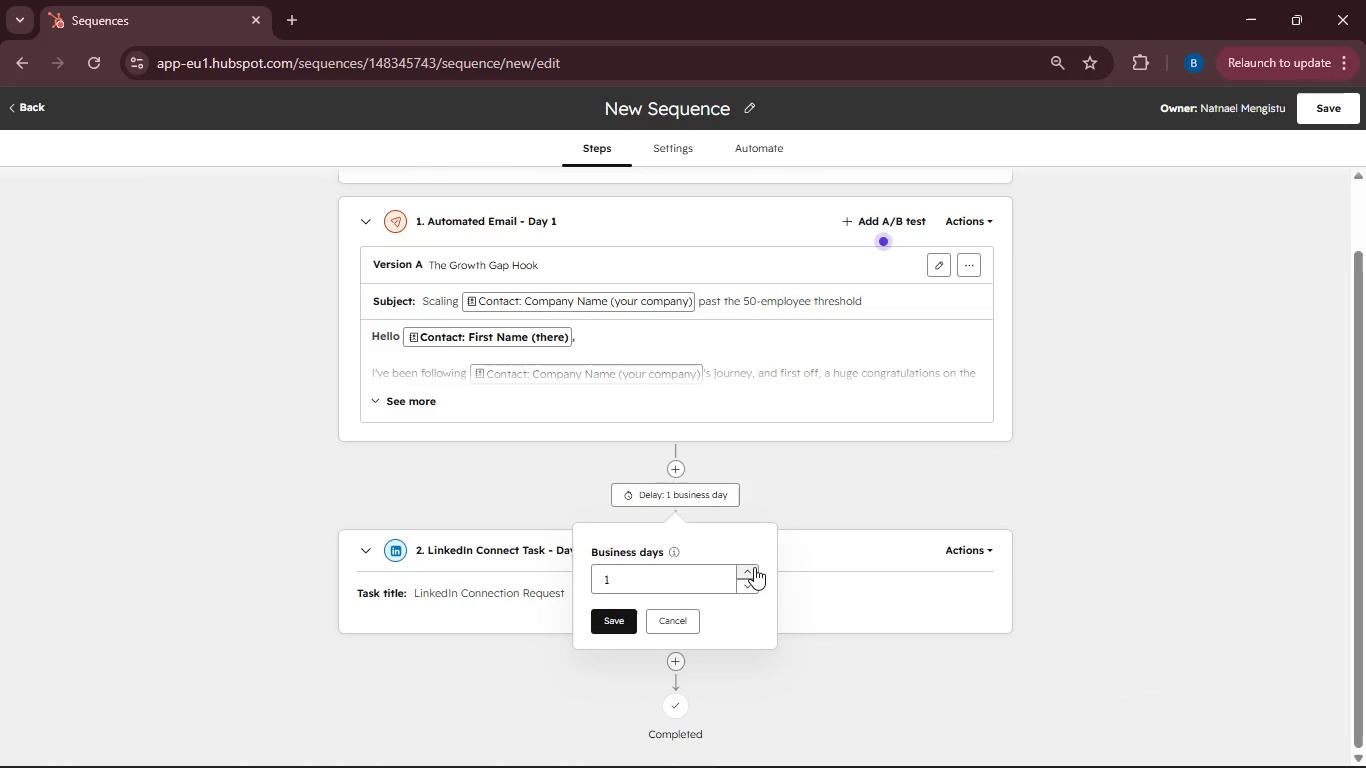 
left_click([753, 567])
 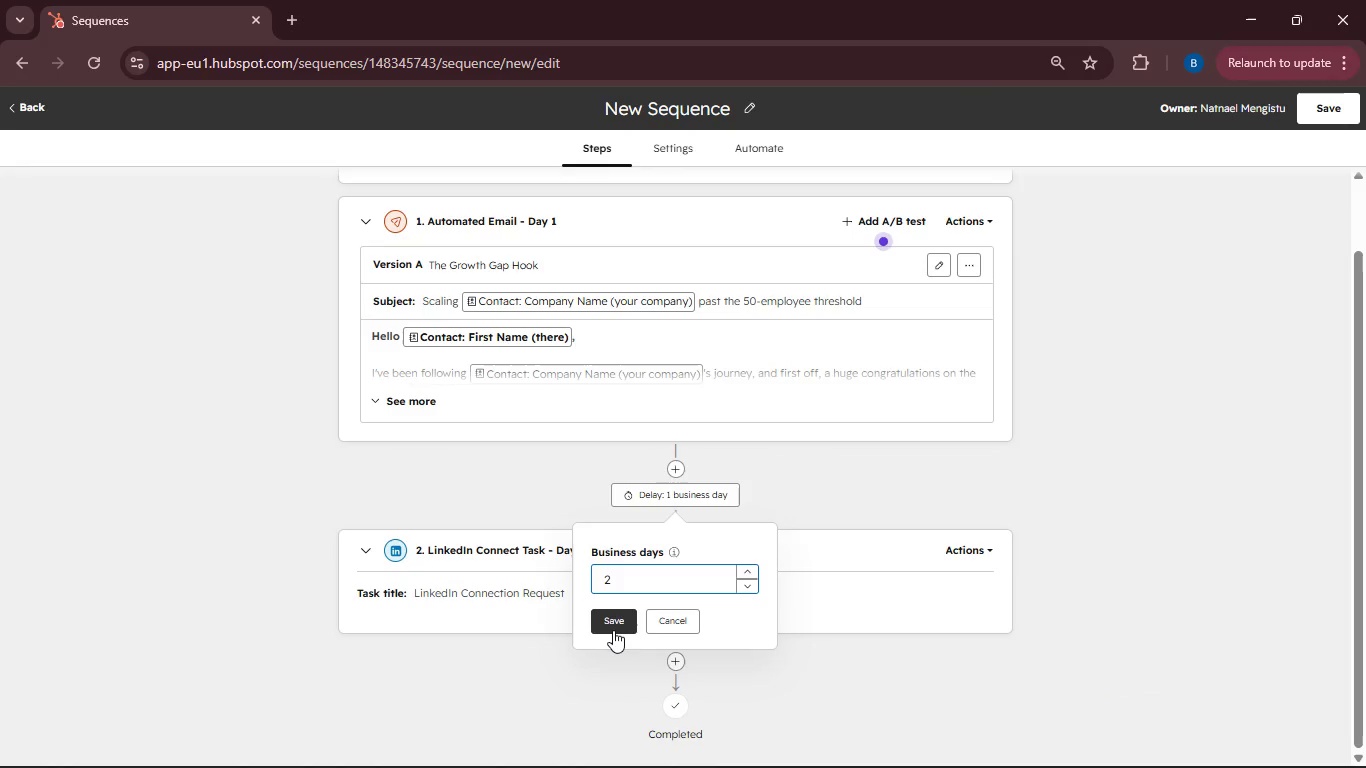 
left_click([613, 630])
 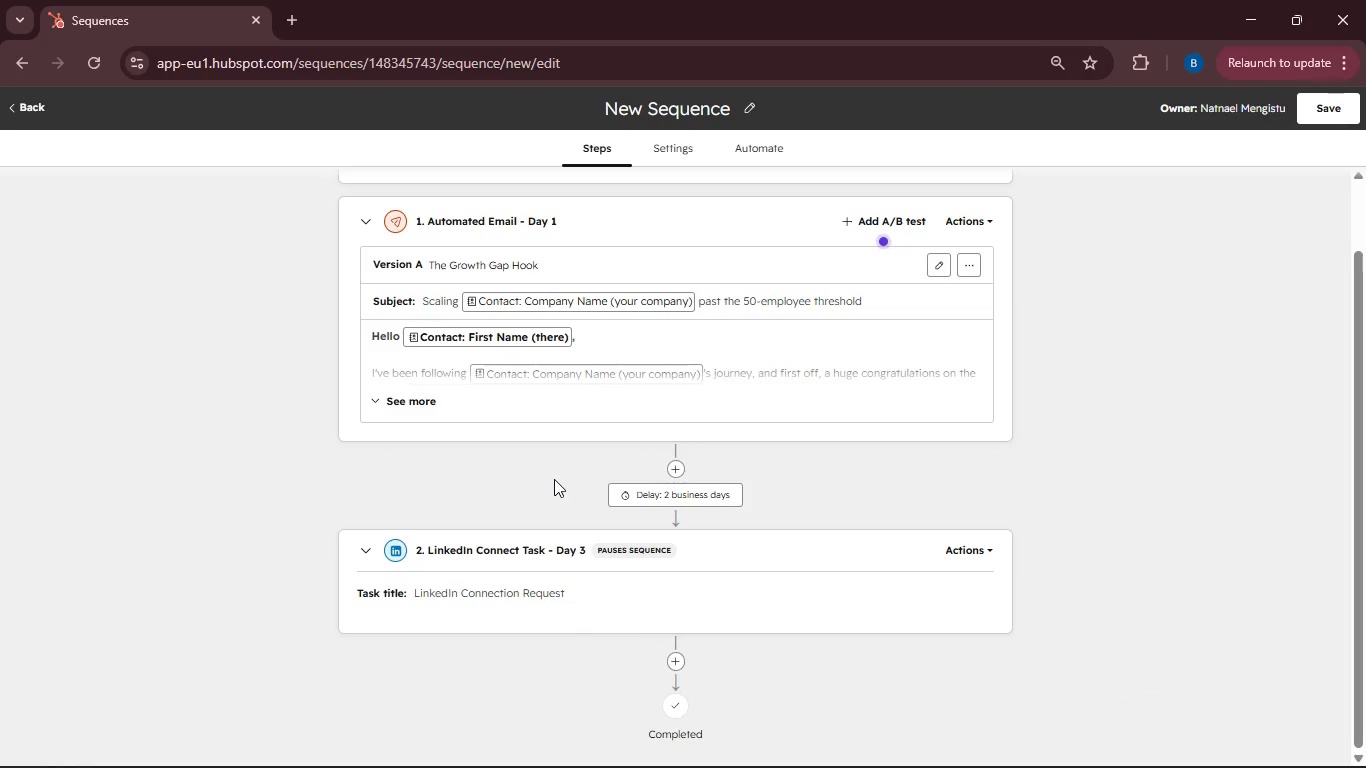 
scroll: coordinate [553, 479], scroll_direction: down, amount: 2.0
 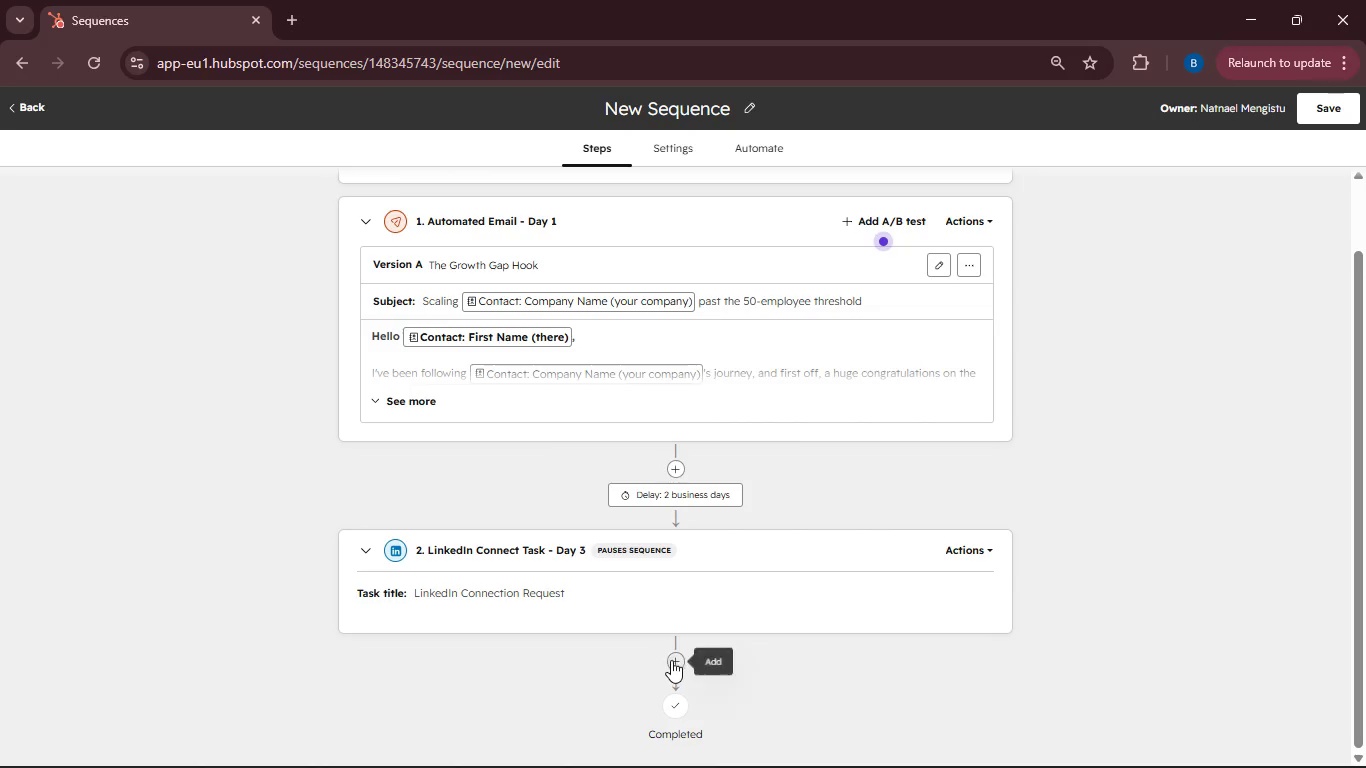 
left_click([671, 660])
 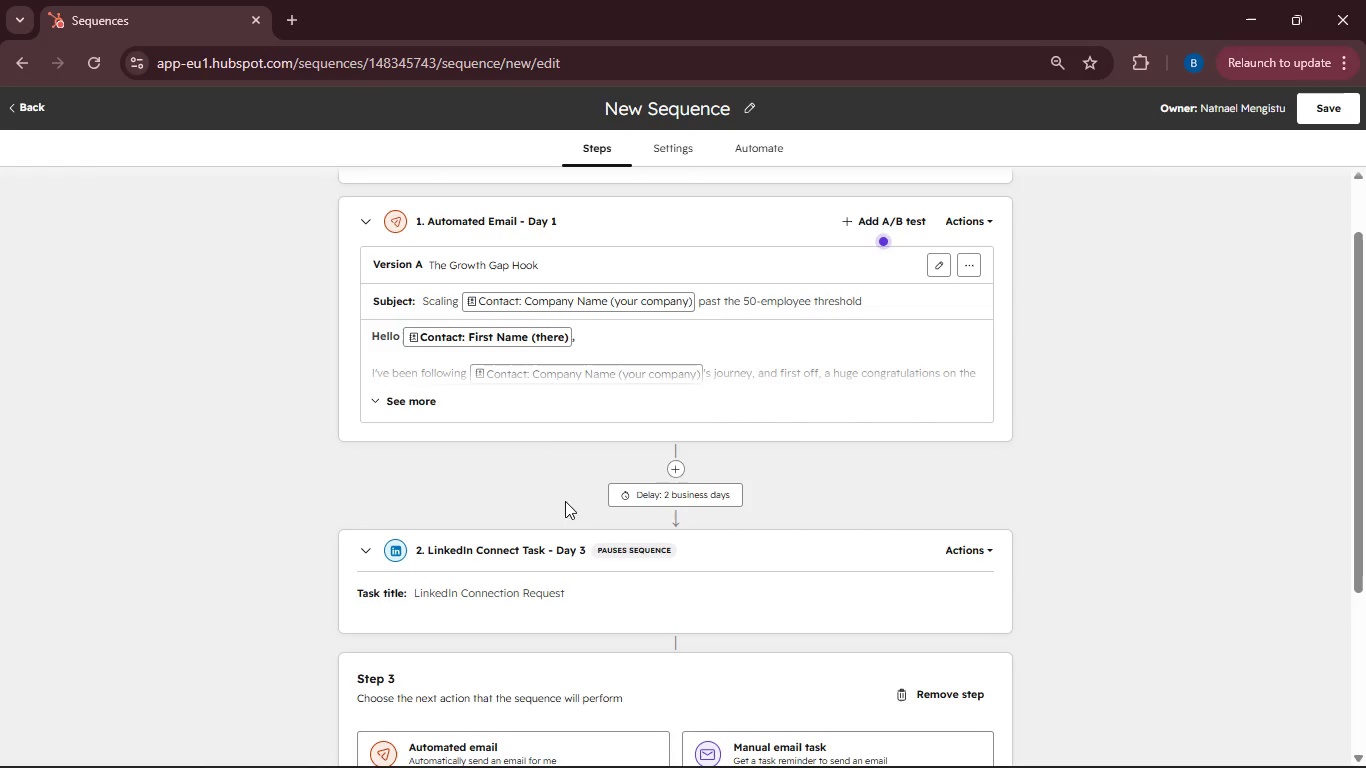 
scroll: coordinate [559, 493], scroll_direction: down, amount: 2.0
 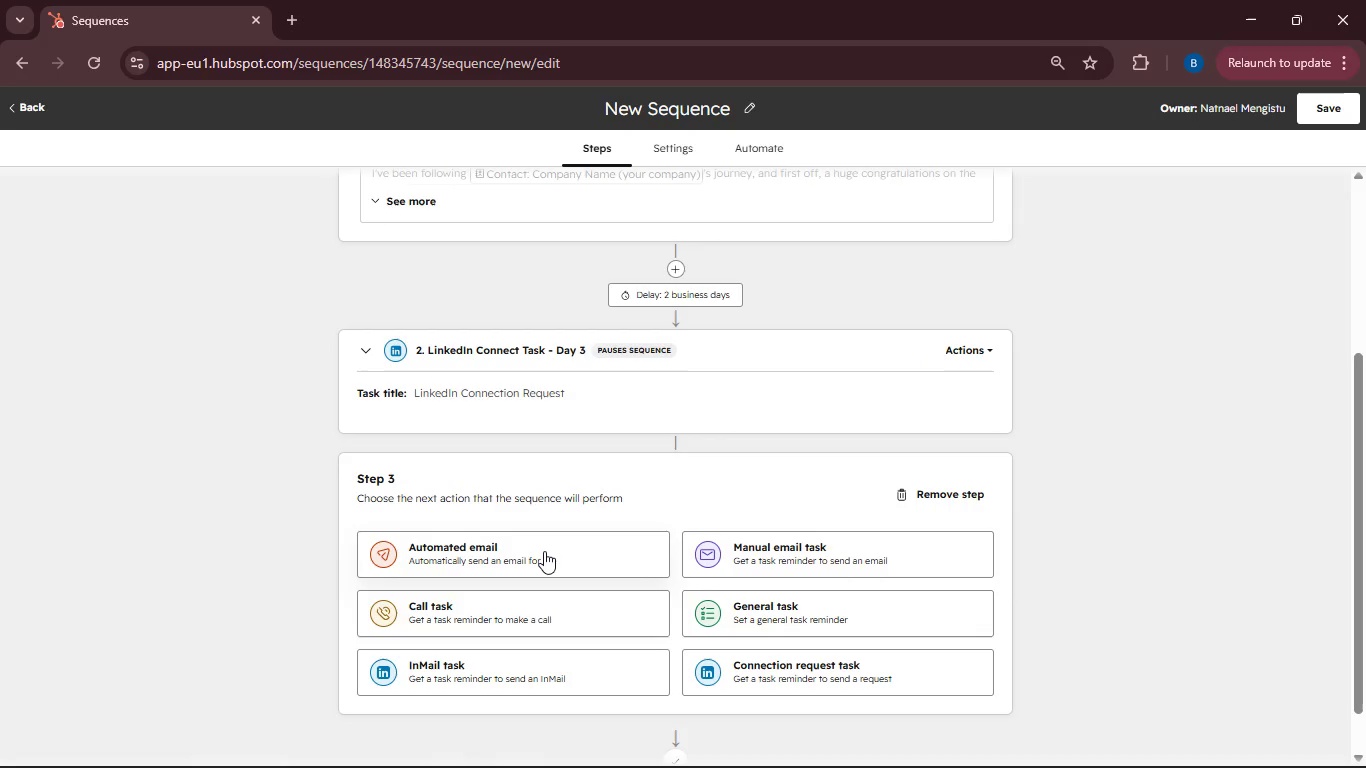 
left_click([544, 551])
 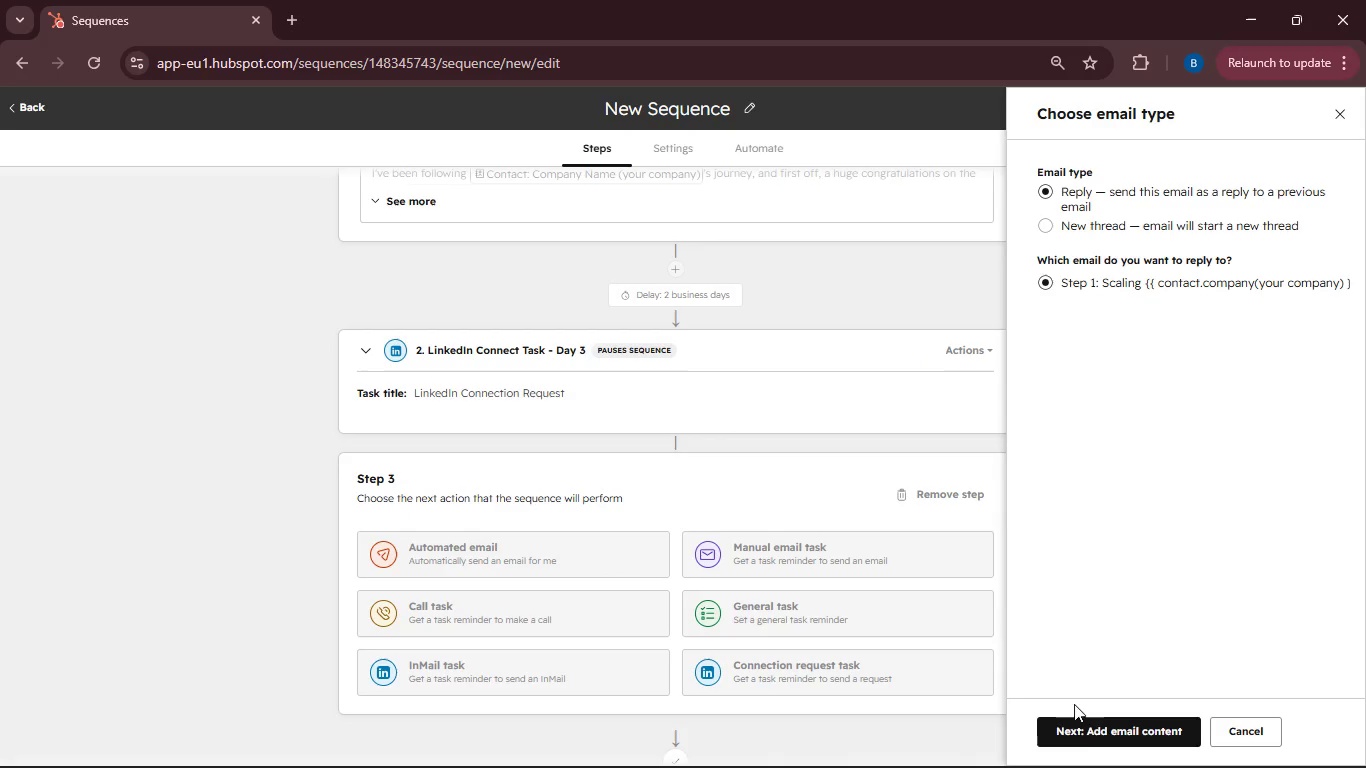 
left_click([1084, 722])
 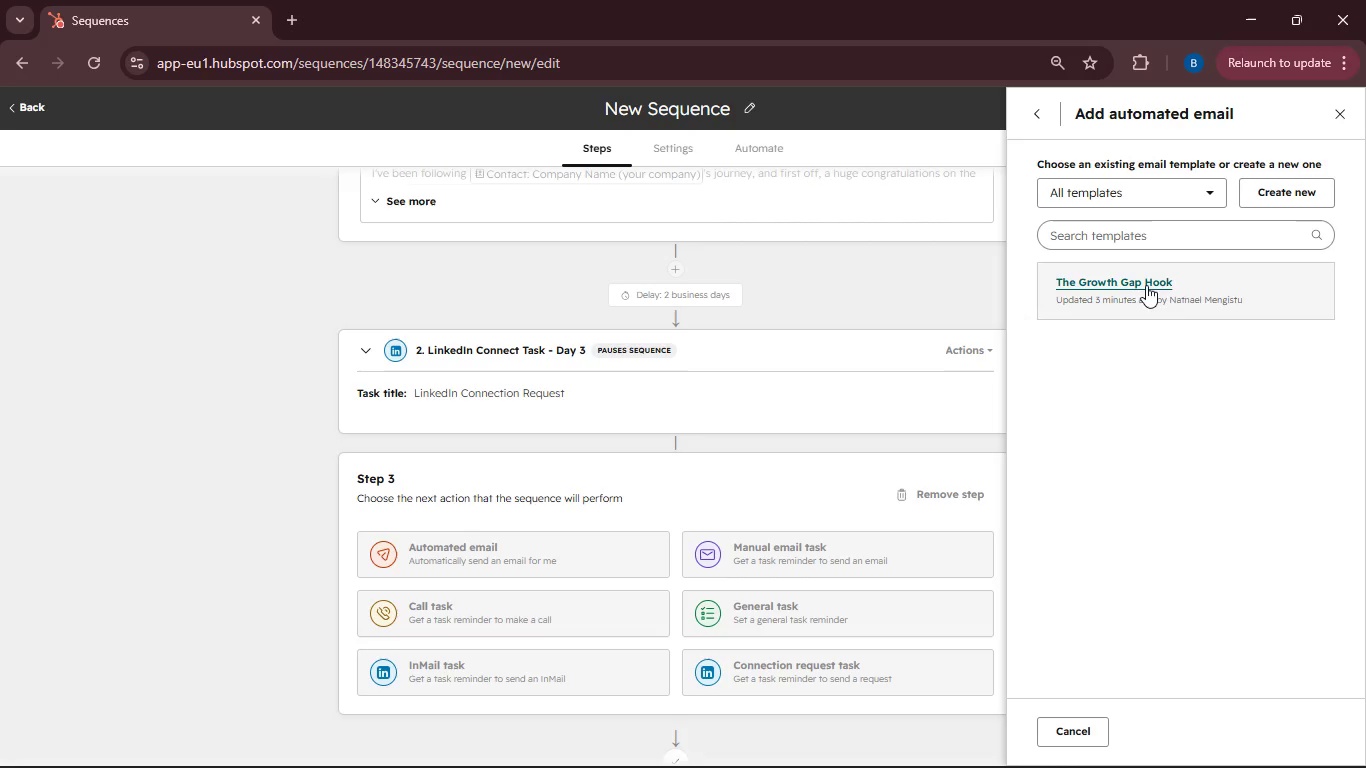 
left_click([1271, 199])
 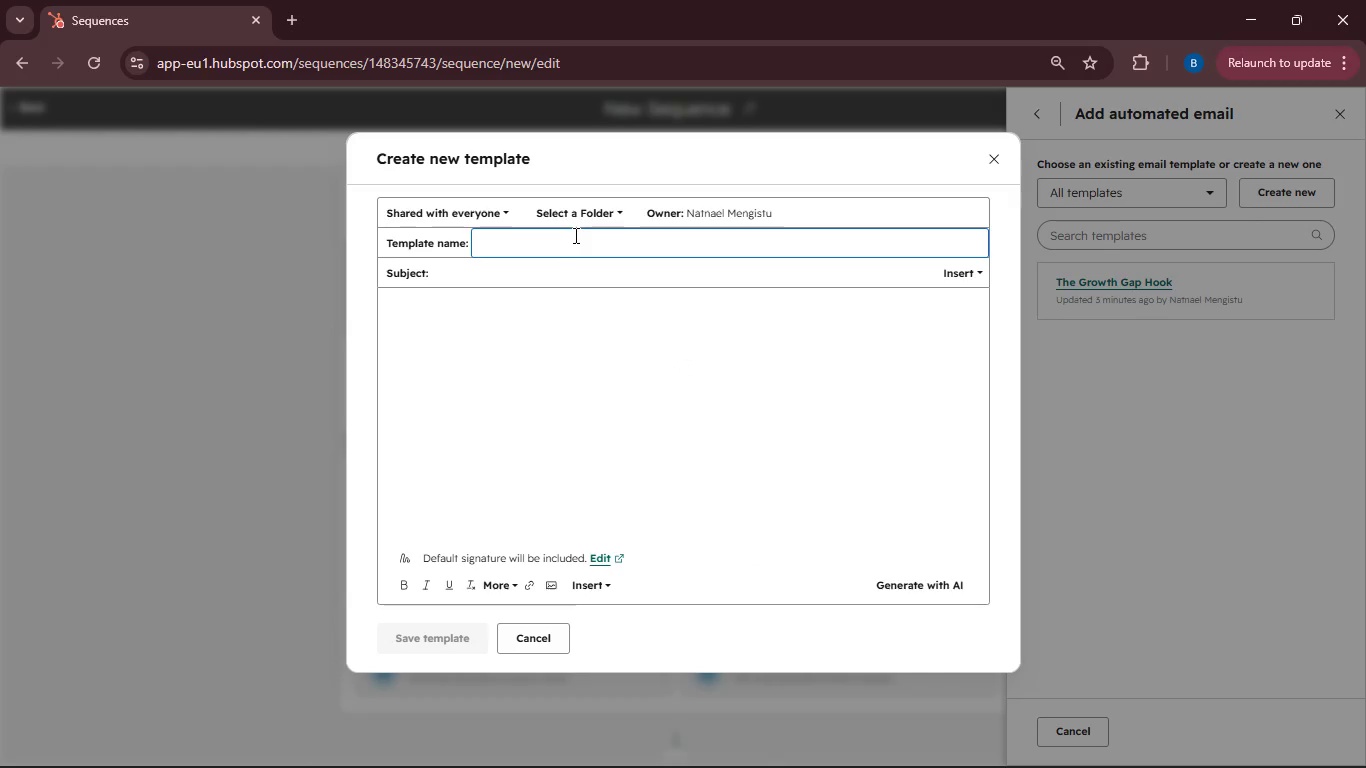 
type(The Social Proof)
 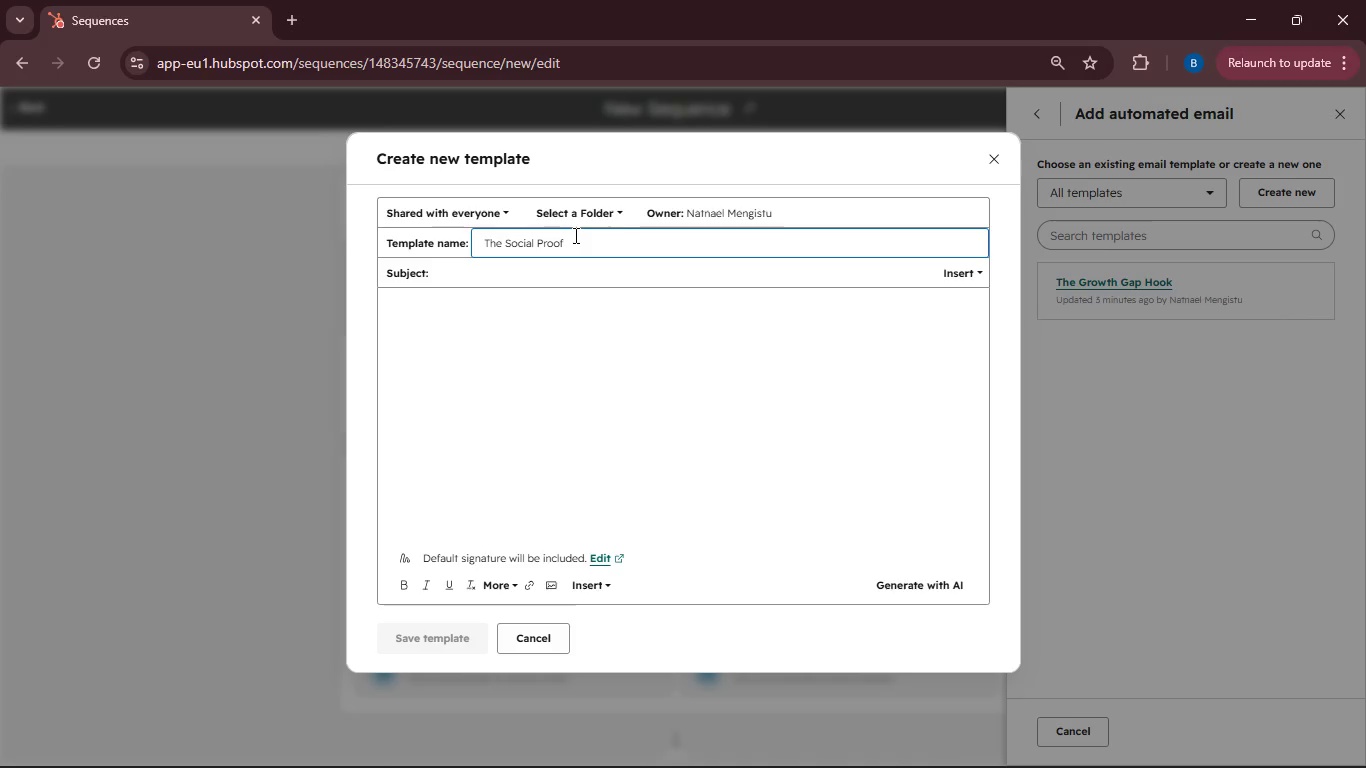 
left_click([530, 278])
 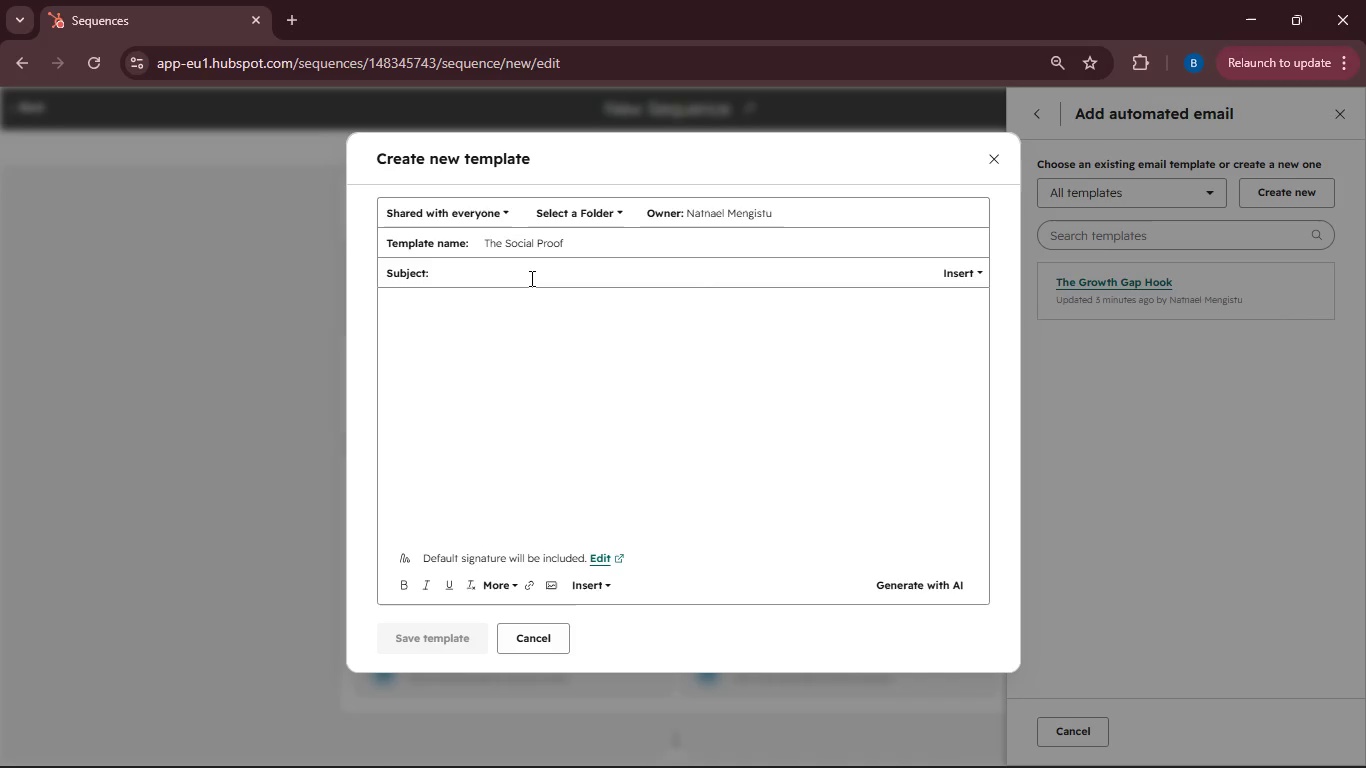 
type(The "50-Employee Wall")
 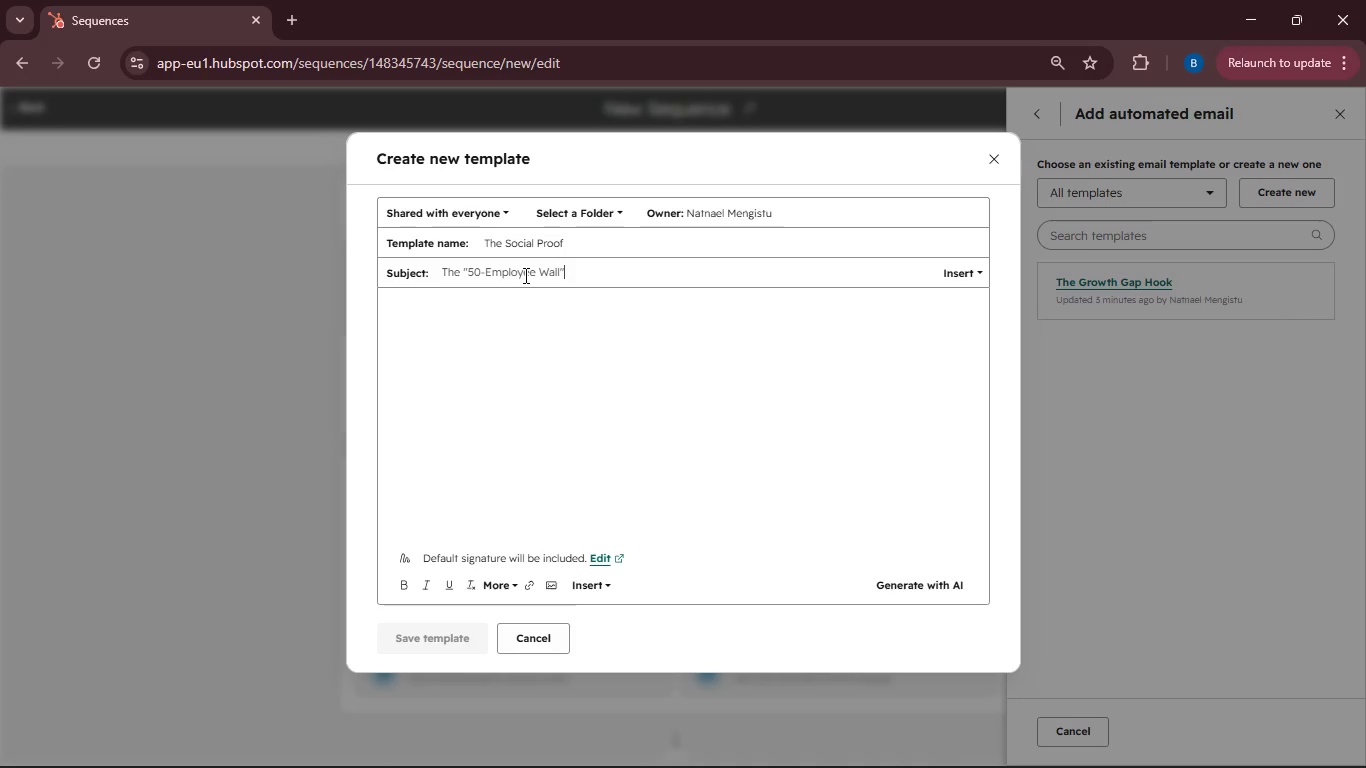 
type( ))
key(Backspace)
type(( )
key(Backspace)
type(and how to scale past it))
 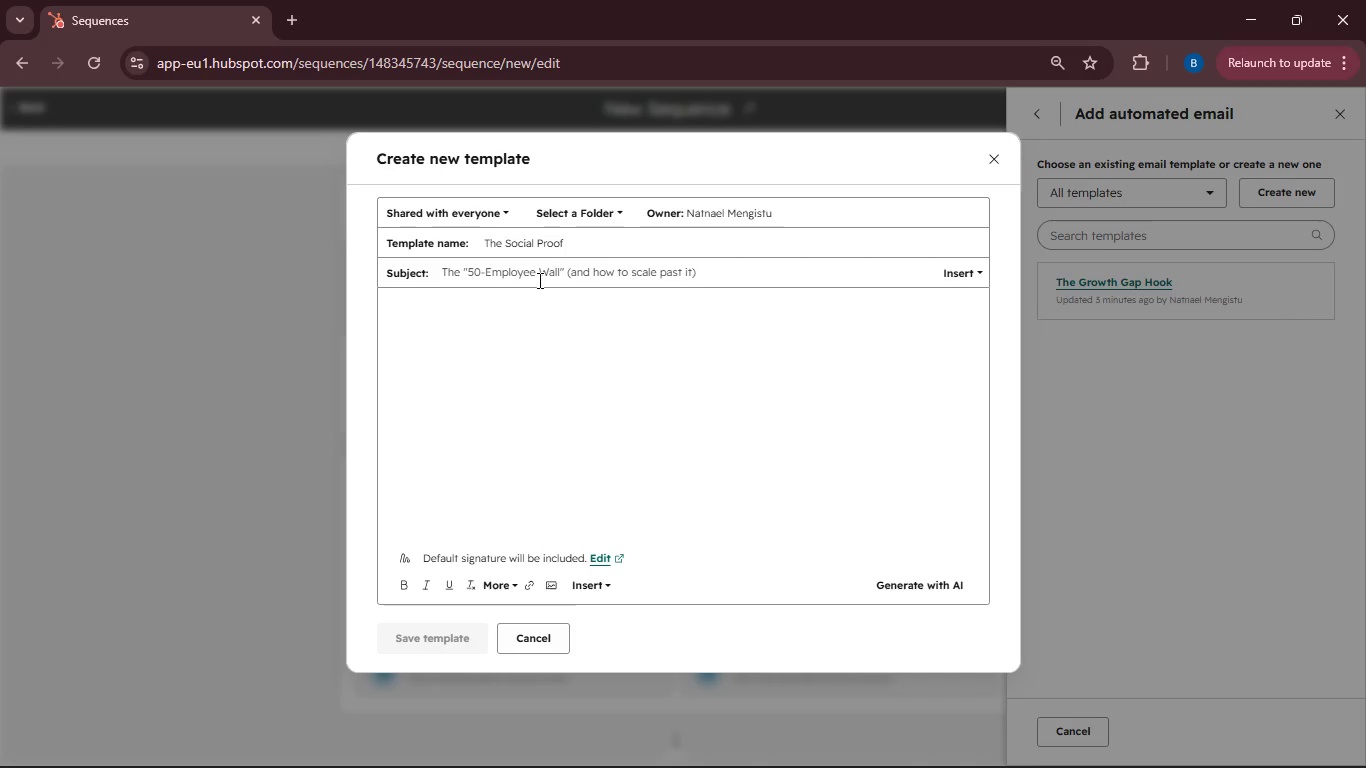 
left_click([476, 313])
 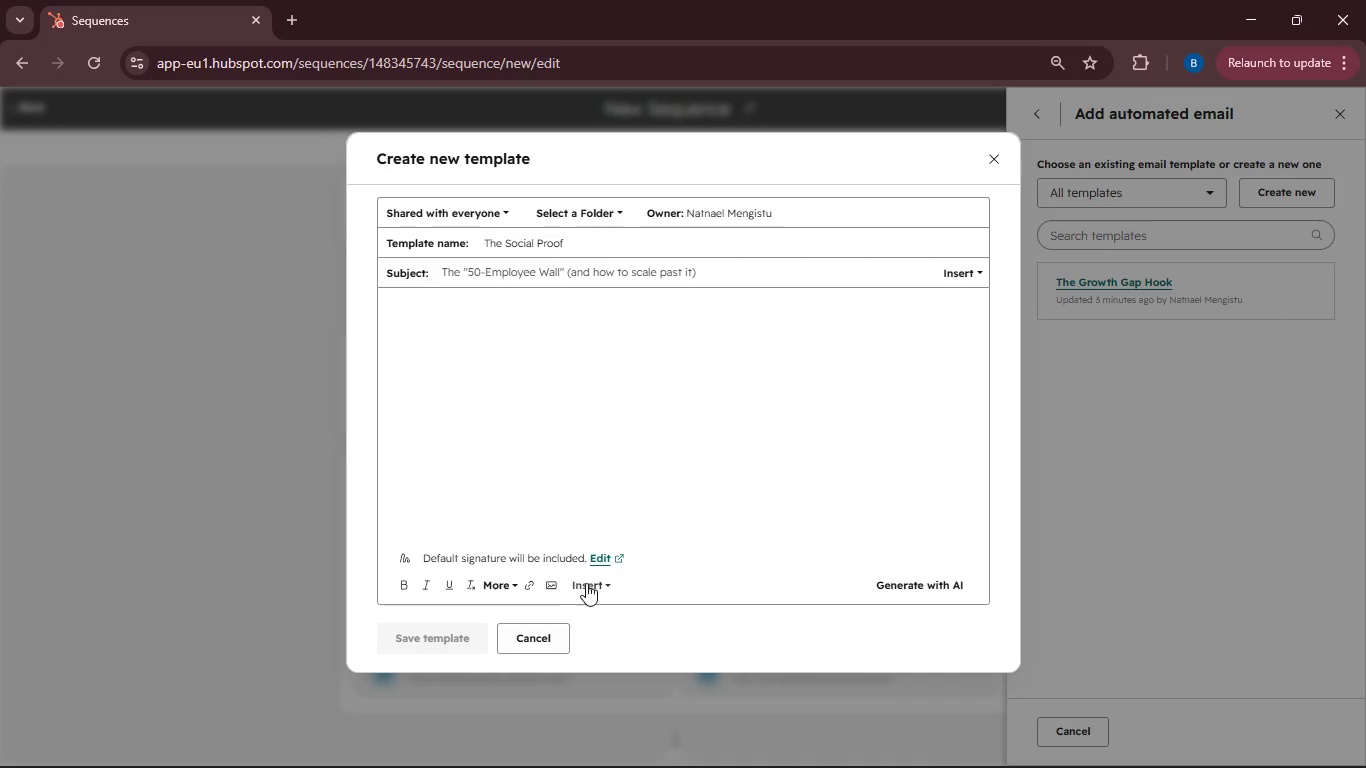 
left_click([586, 583])
 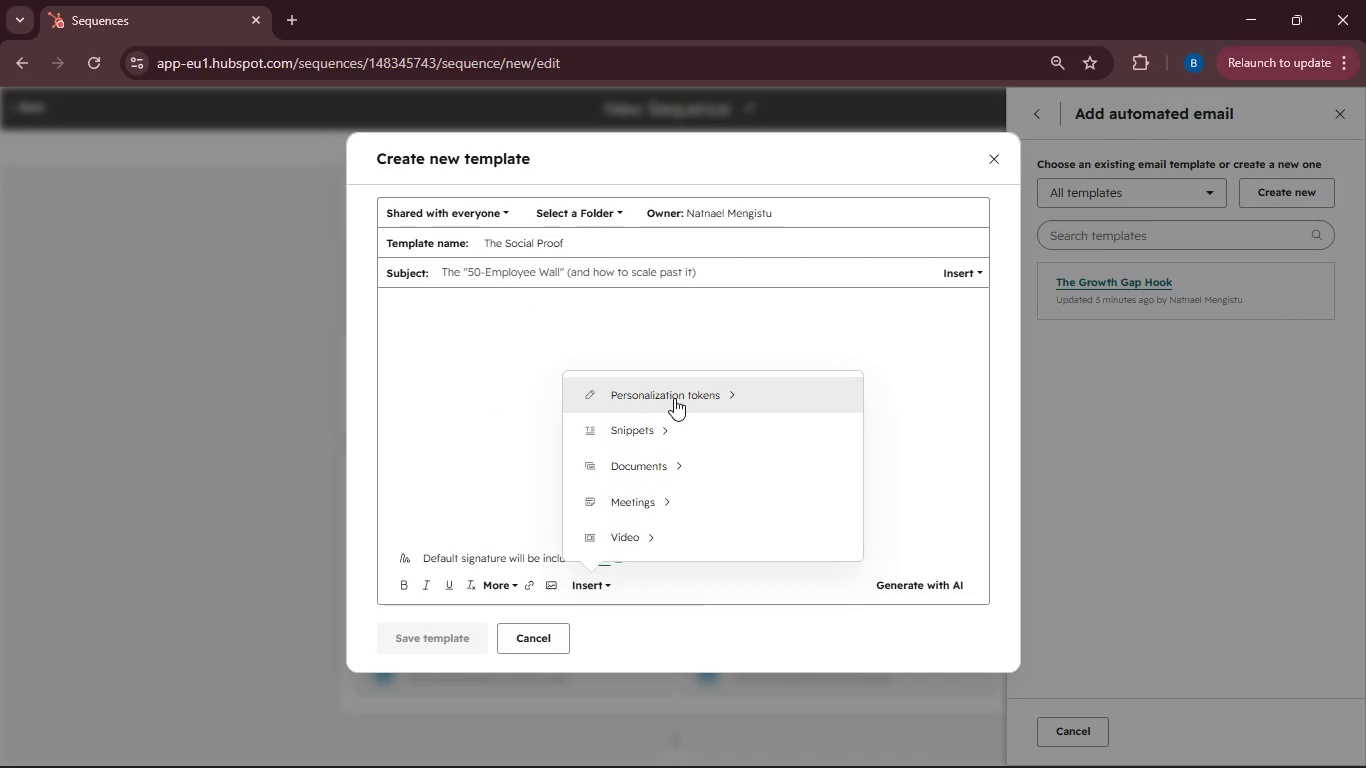 
left_click([674, 398])
 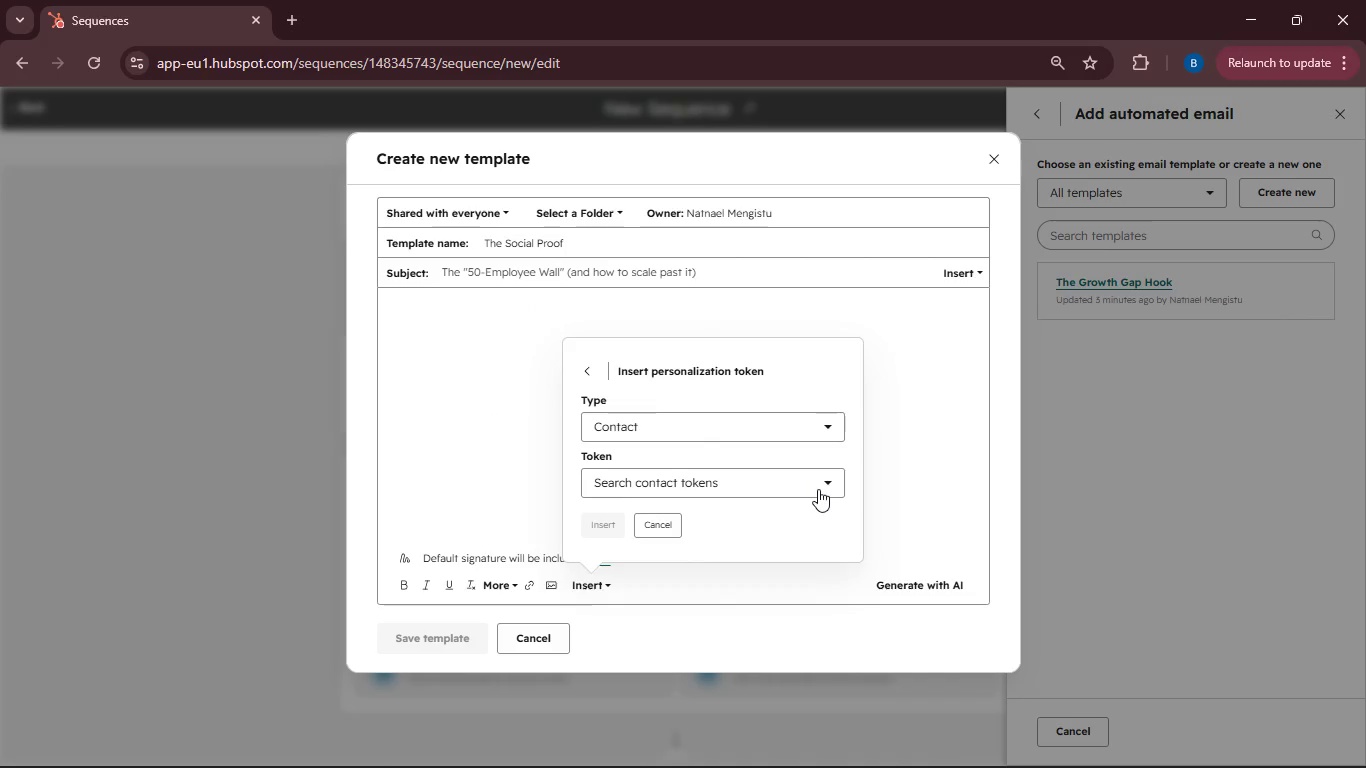 
left_click([833, 482])
 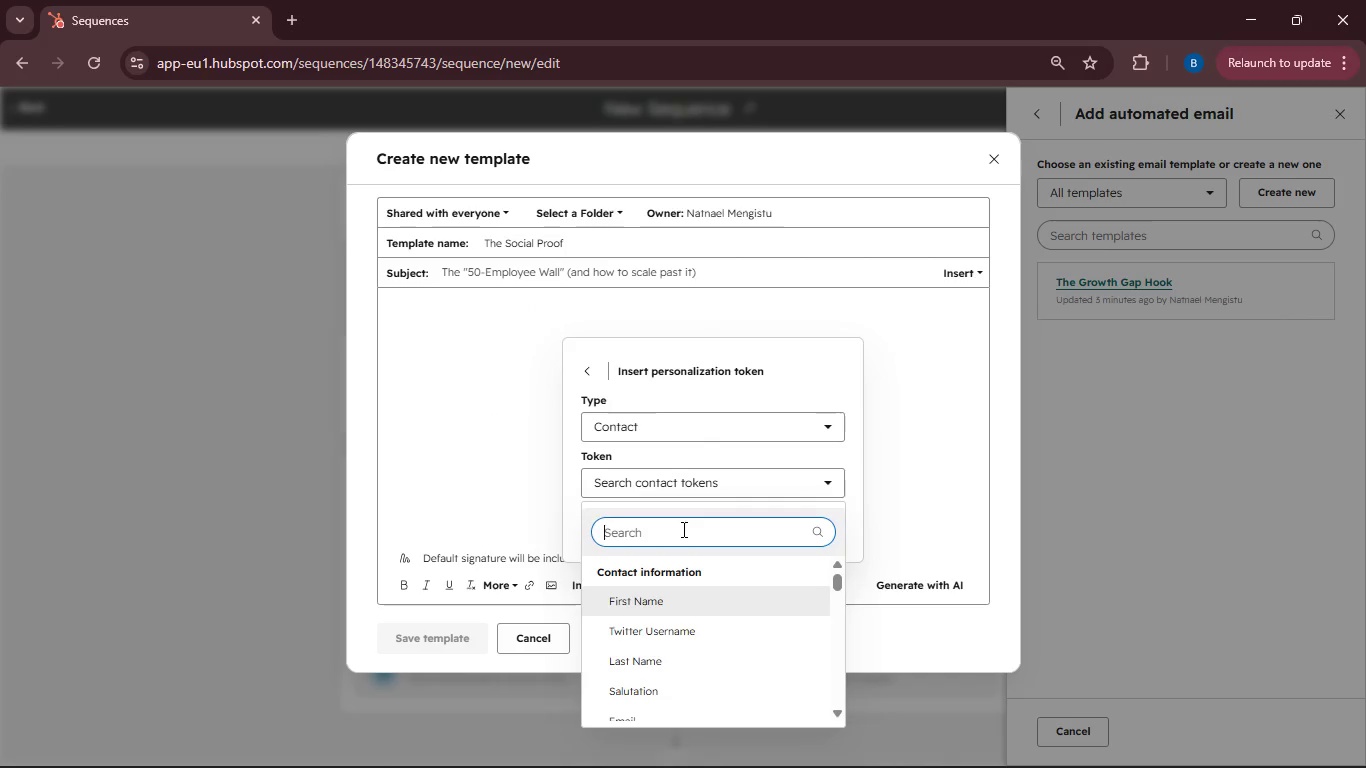 
type(First Name)
 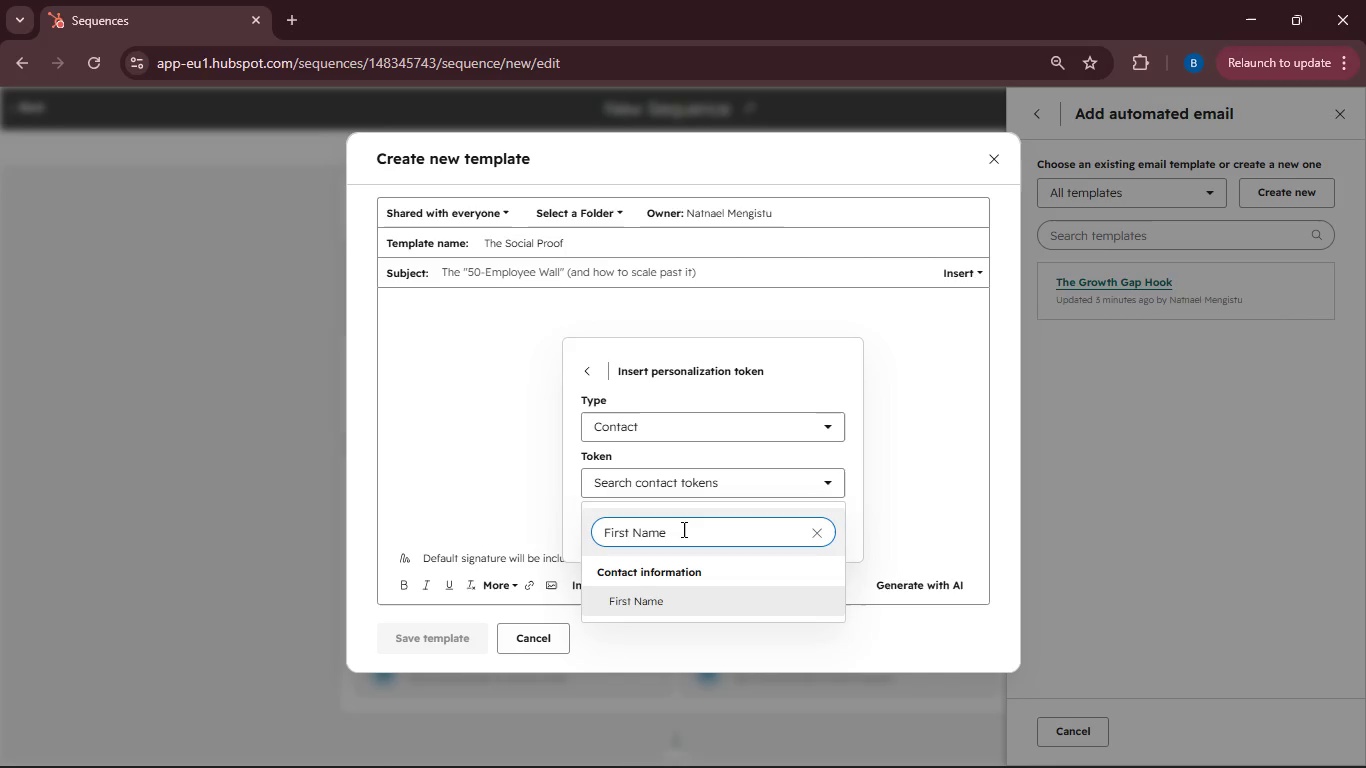 
left_click([665, 595])
 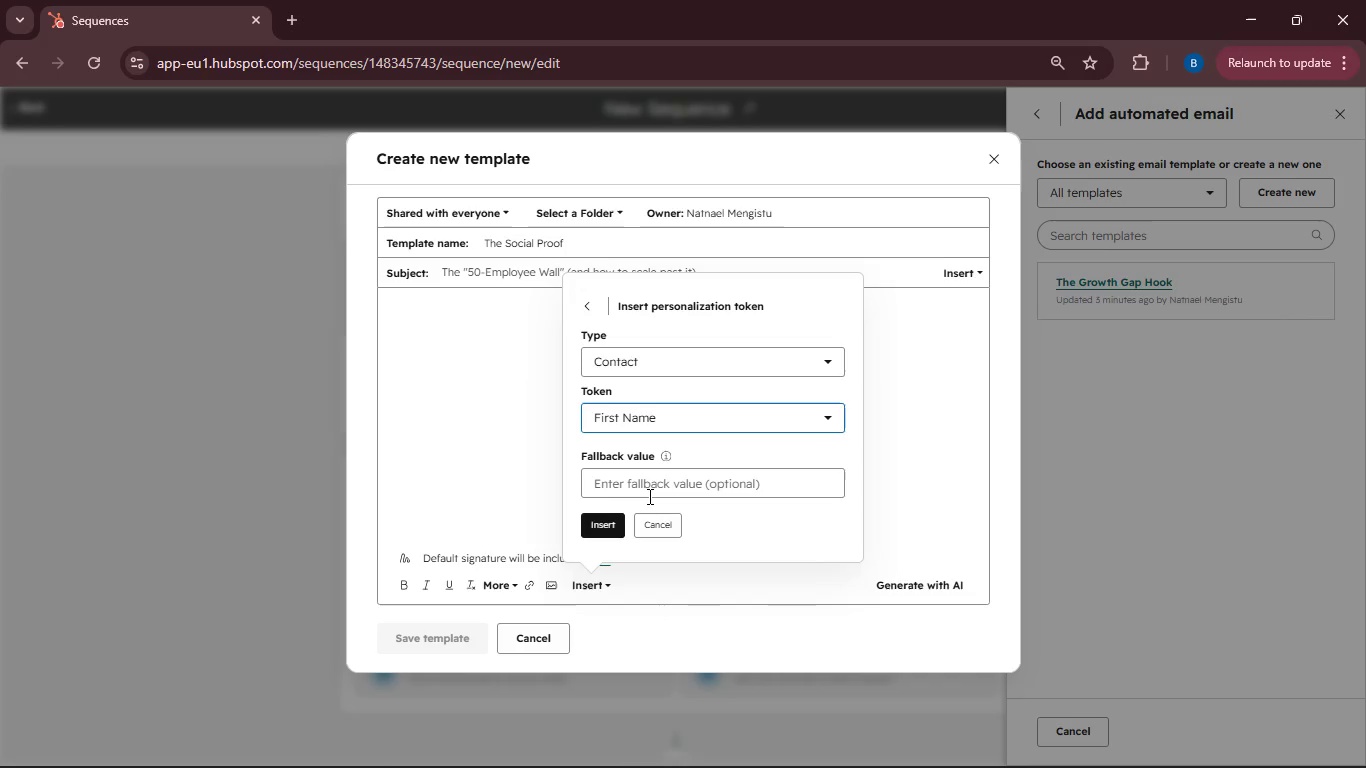 
left_click([647, 489])
 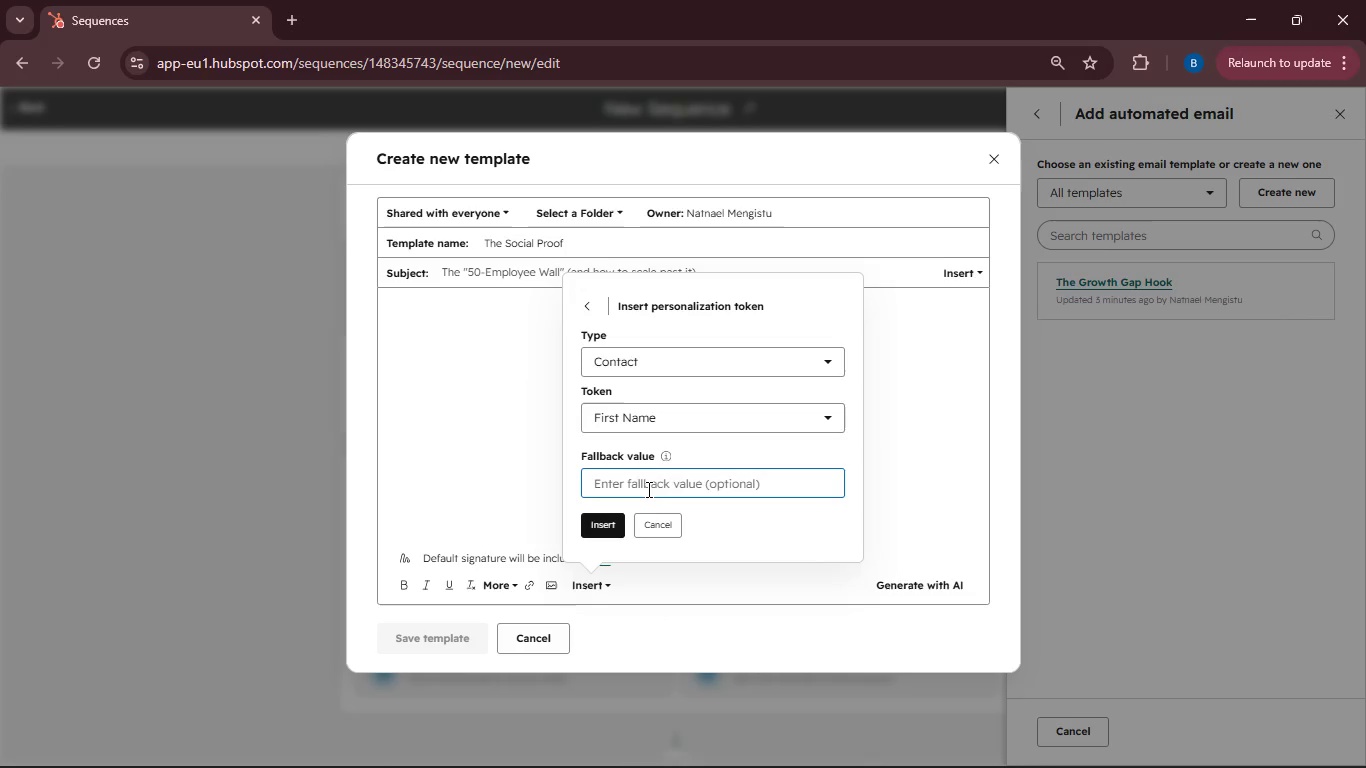 
type(there)
 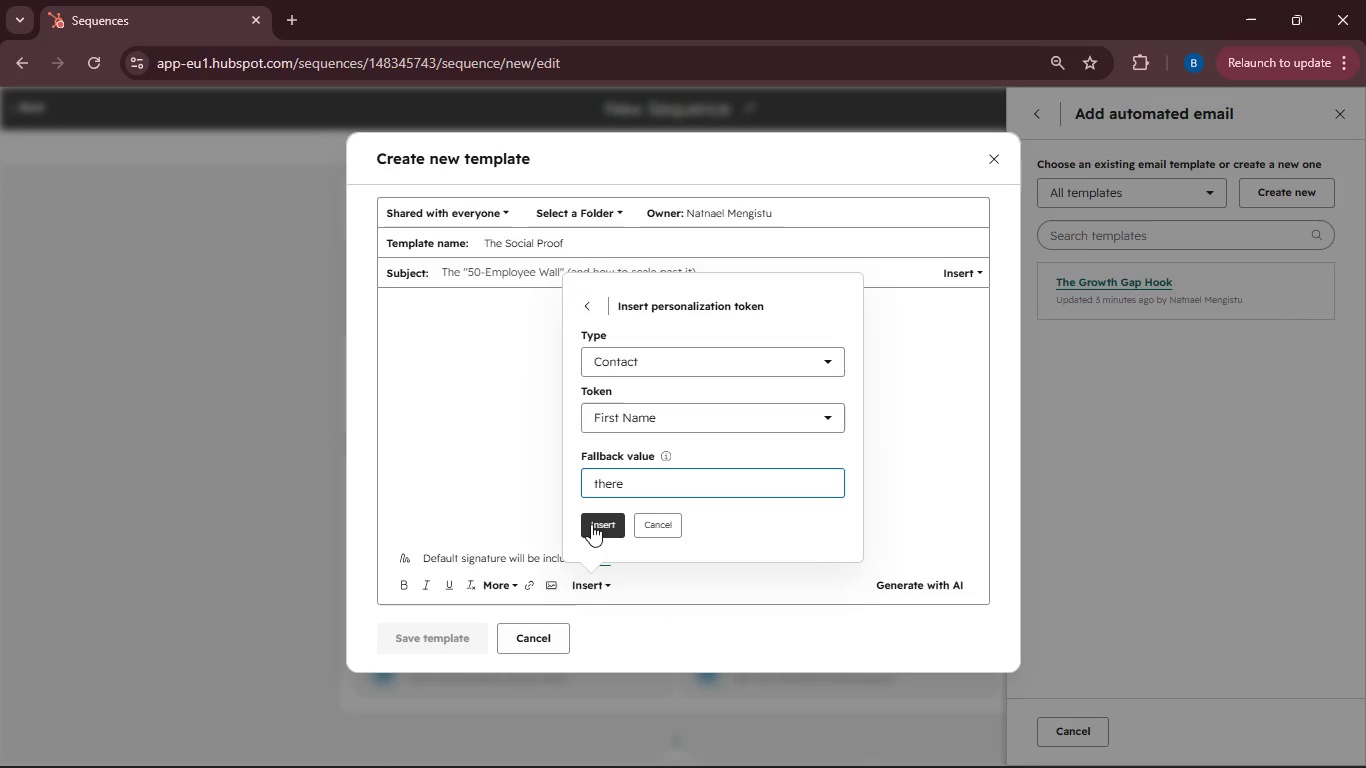 
left_click([591, 524])
 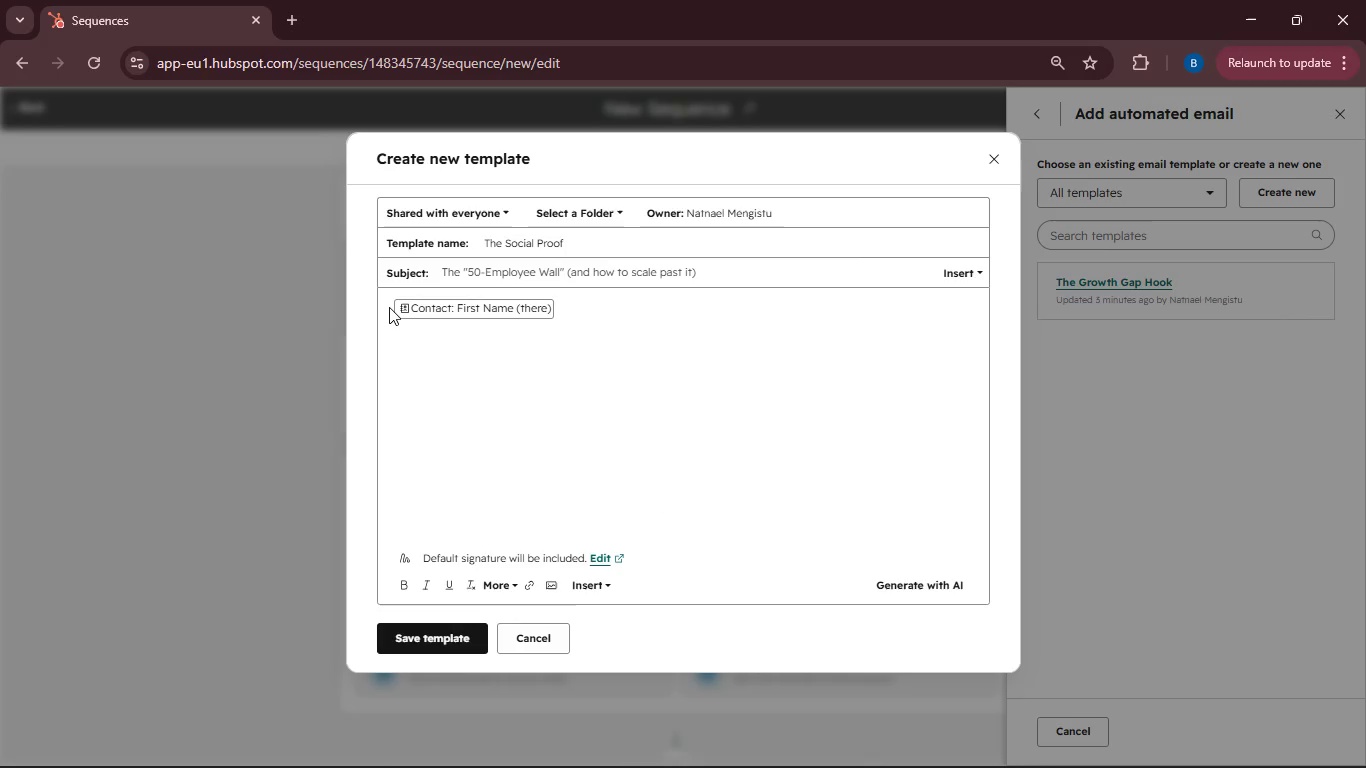 
left_click([389, 307])
 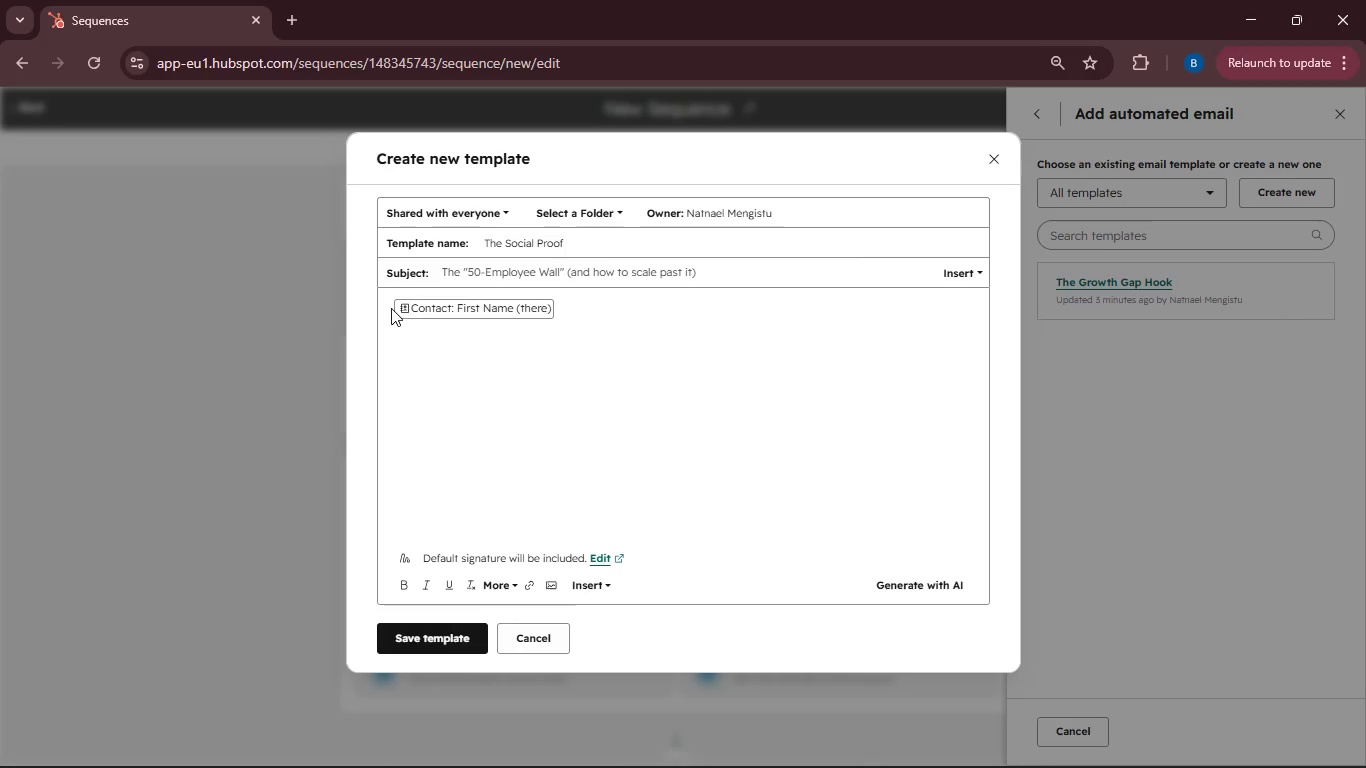 
left_click([391, 308])
 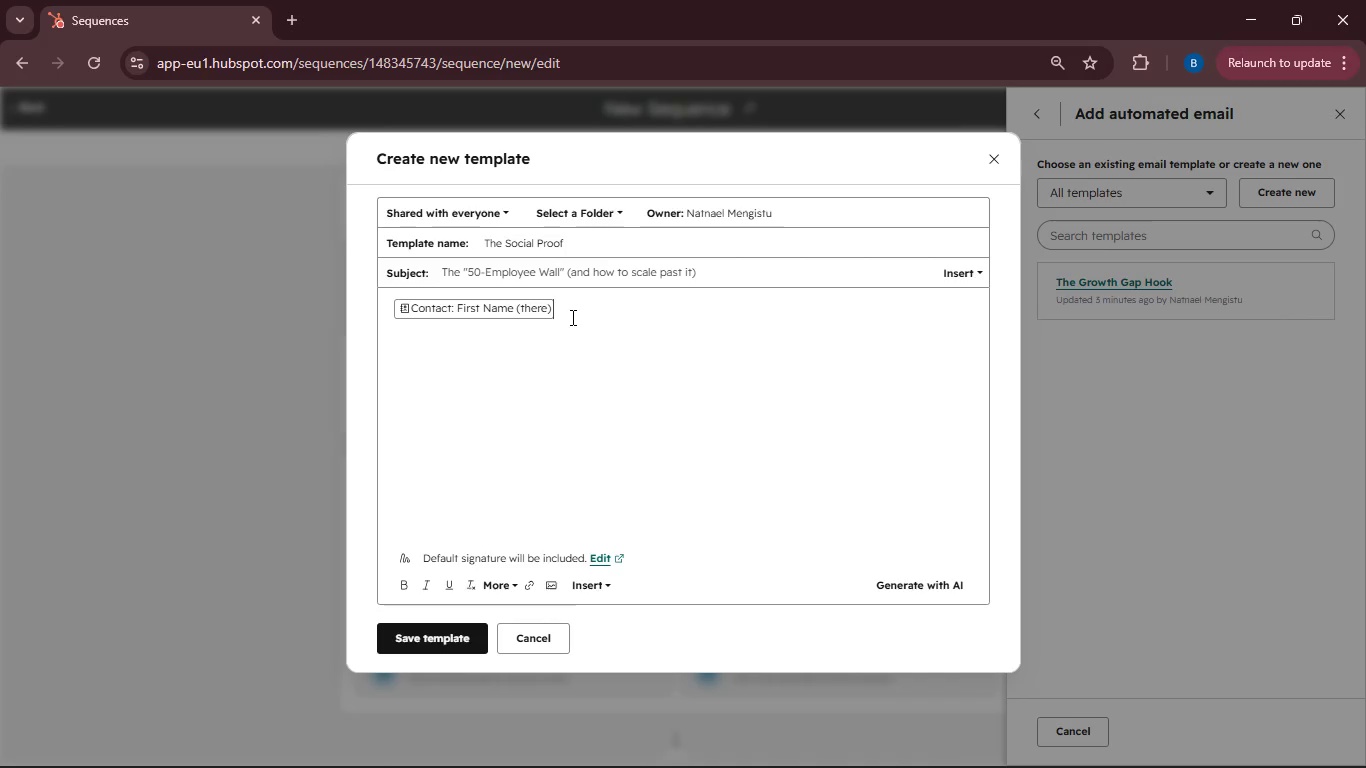 
type(He)
key(Backspace)
key(Backspace)
 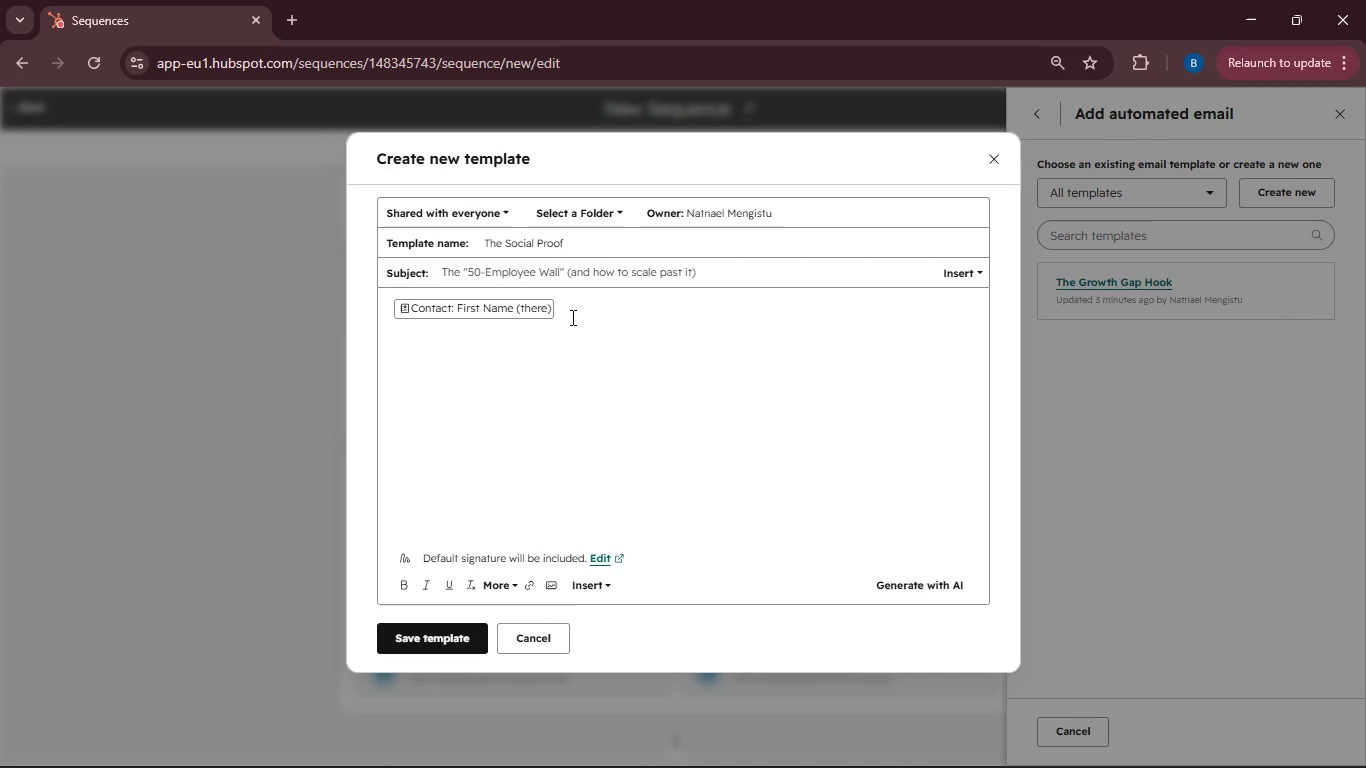 
key(ArrowLeft)
 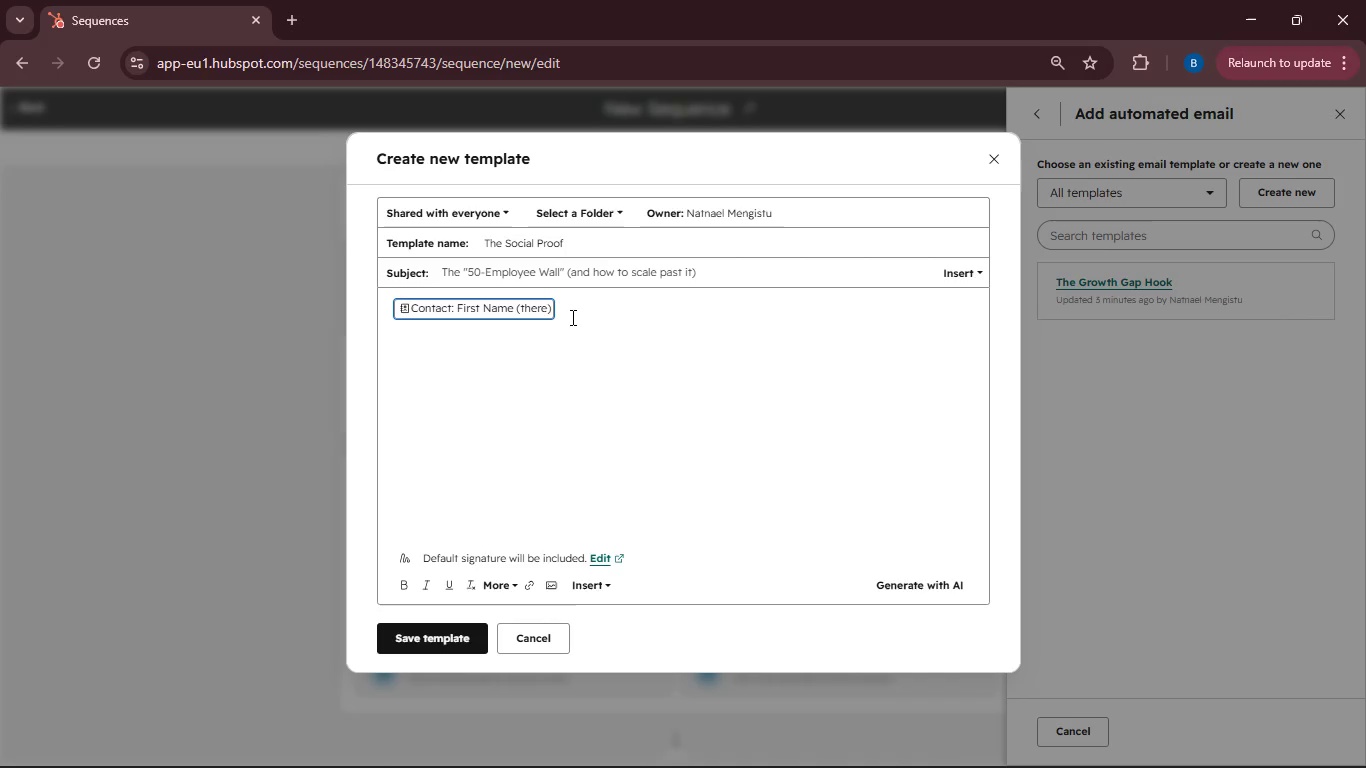 
key(Shift+ArrowLeft)
 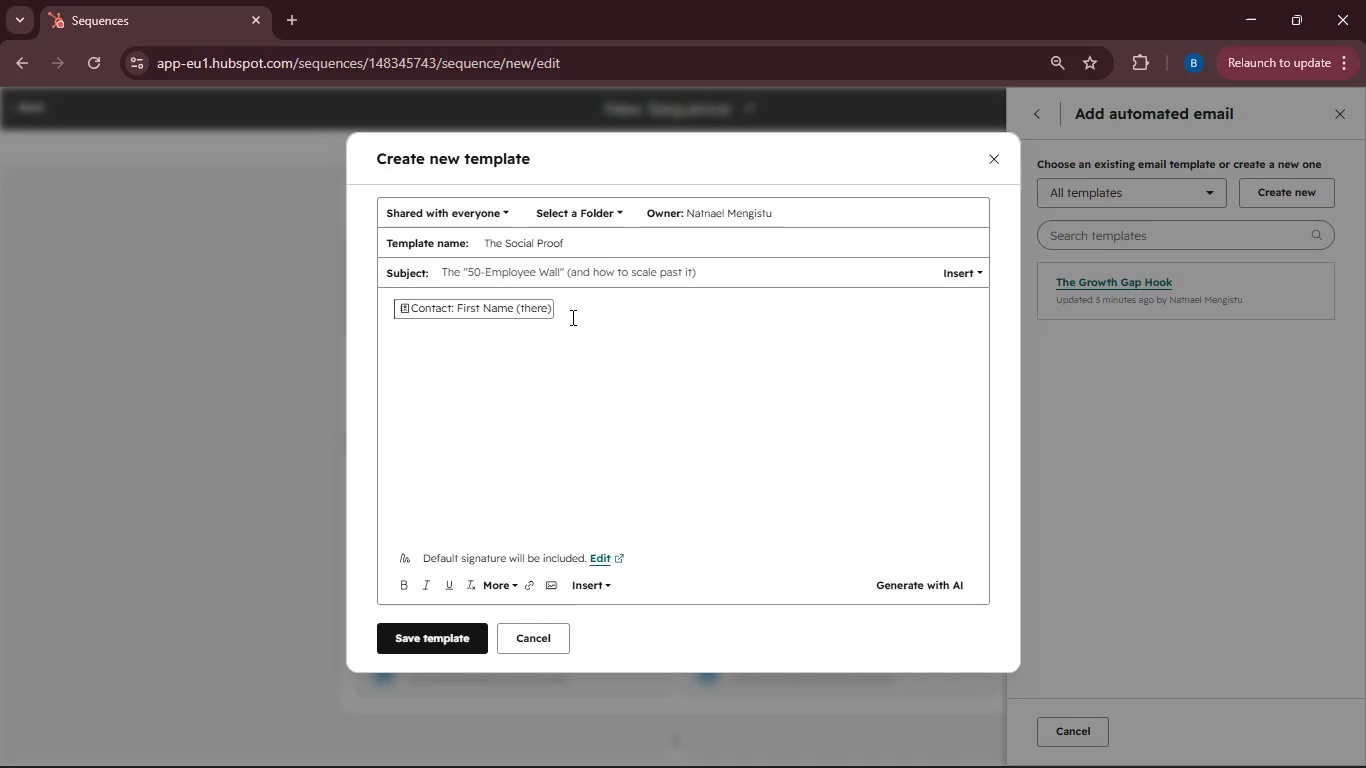 
type(Hello )
 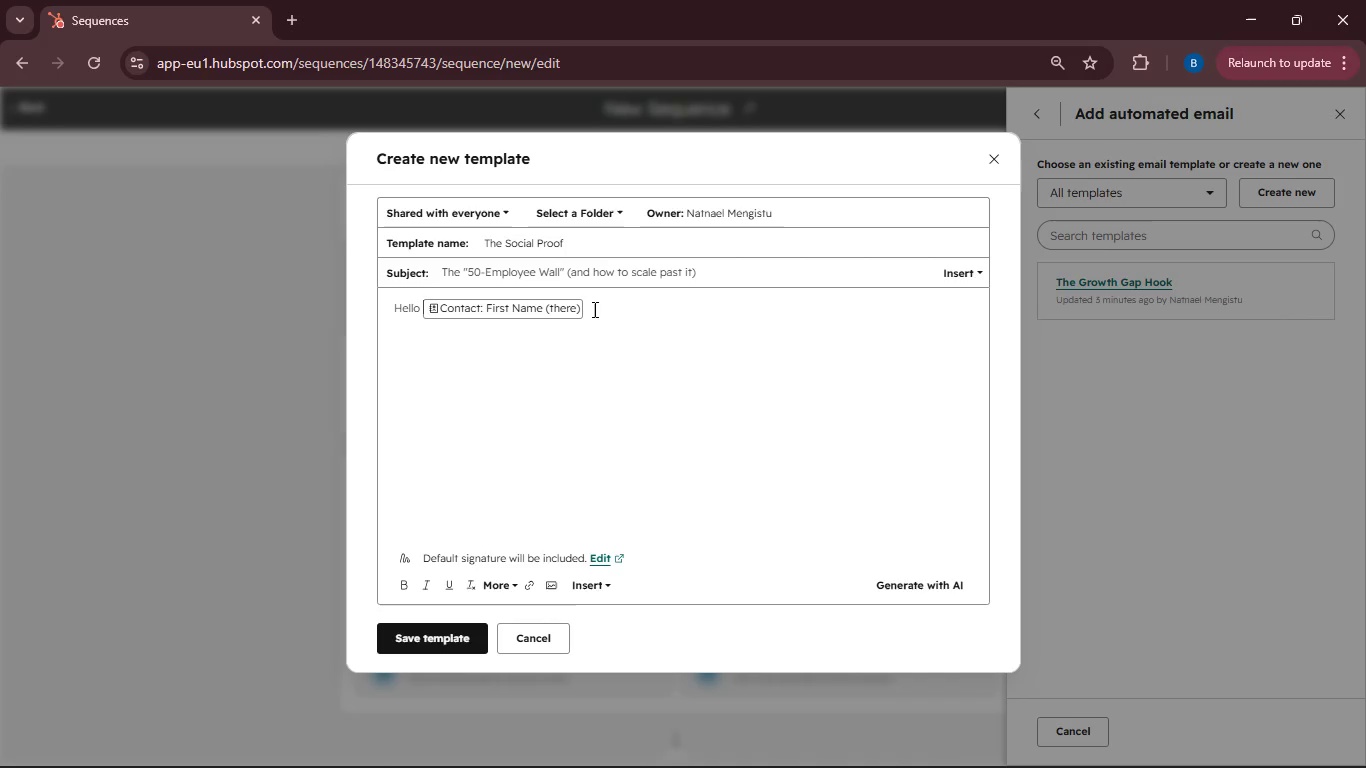 
left_click([599, 305])
 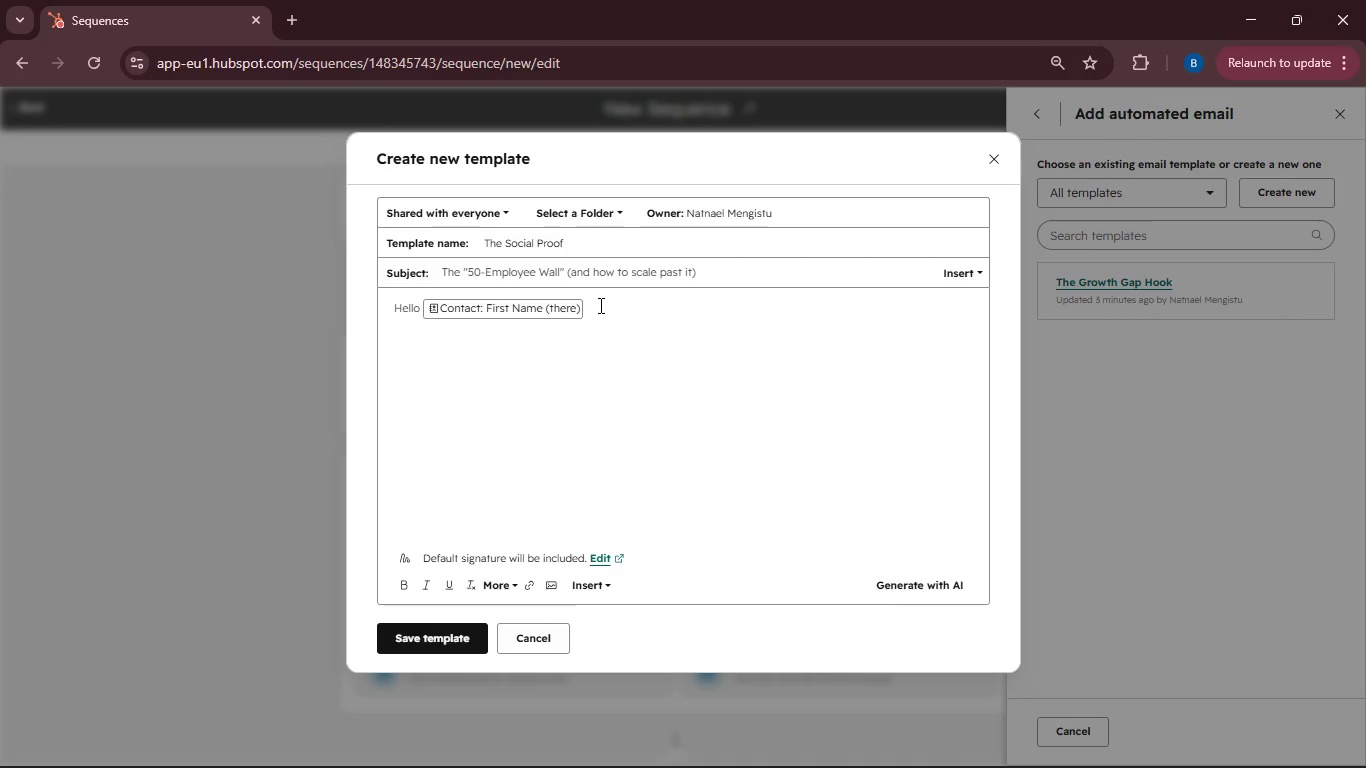 
key(Comma)
 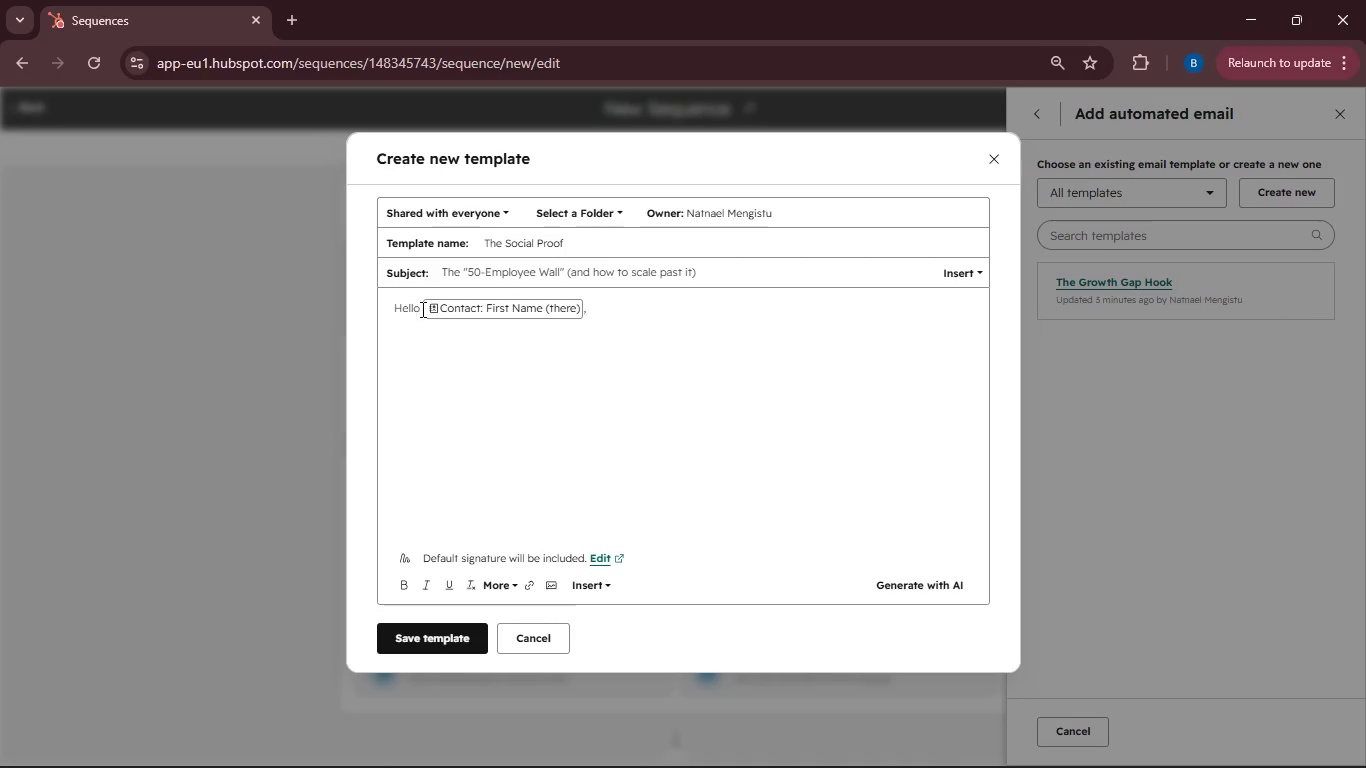 
left_click_drag(start_coordinate=[422, 309], to_coordinate=[395, 307])
 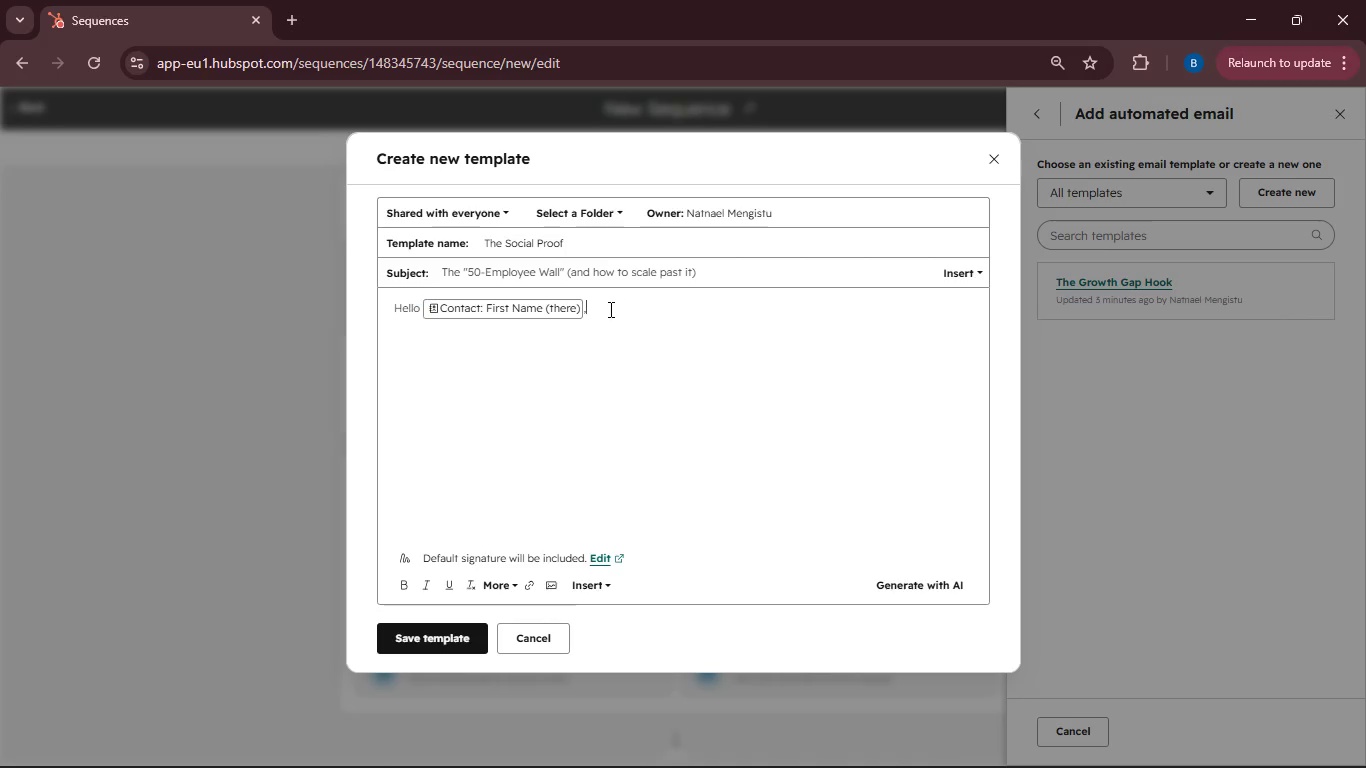 
left_click_drag(start_coordinate=[609, 309], to_coordinate=[390, 310])
 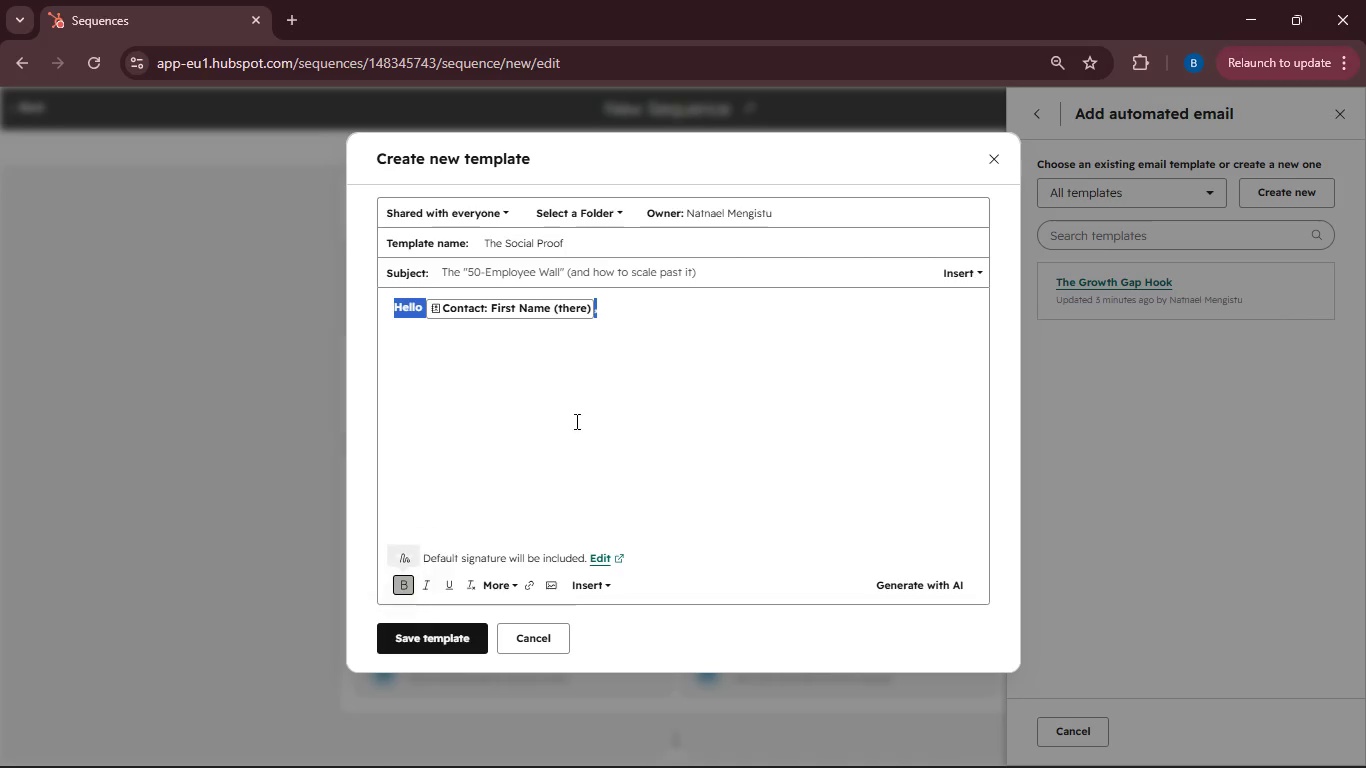 
left_click([621, 314])
 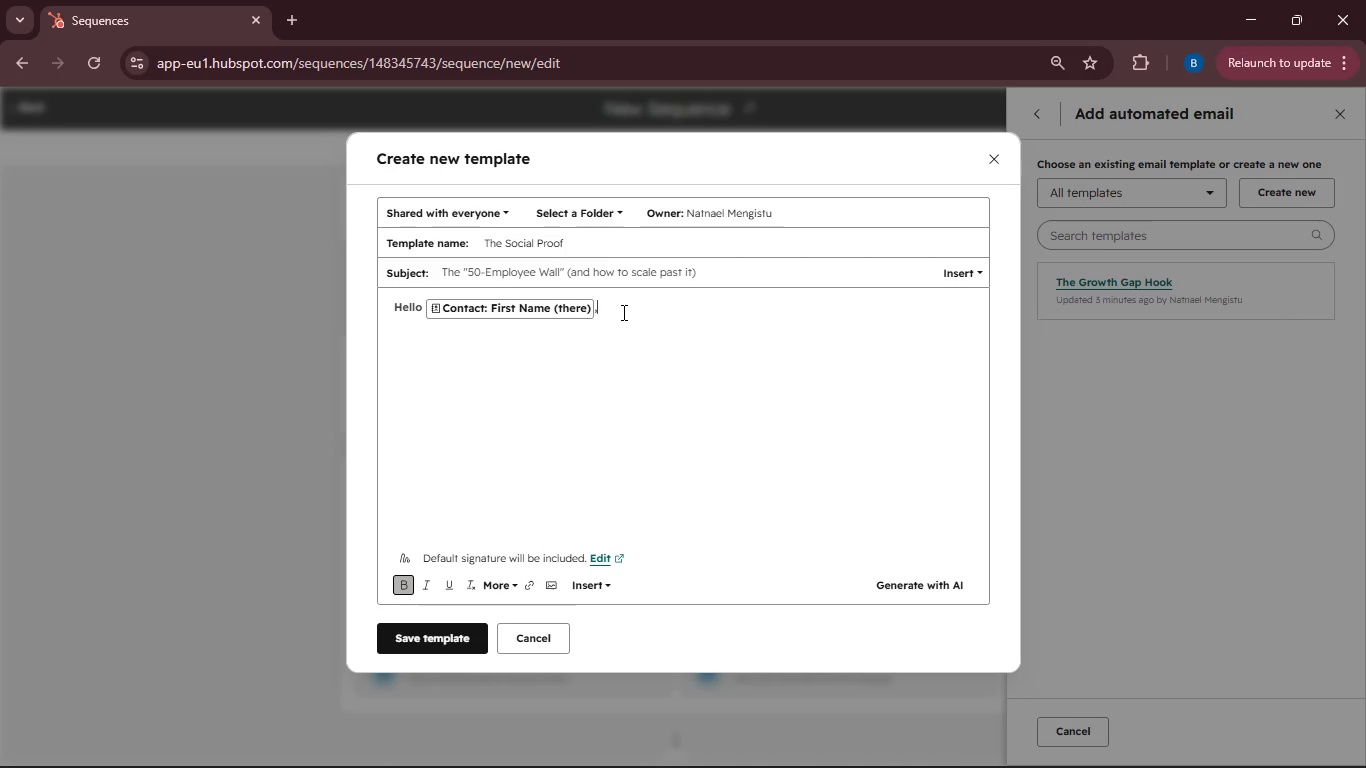 
key(Enter)
 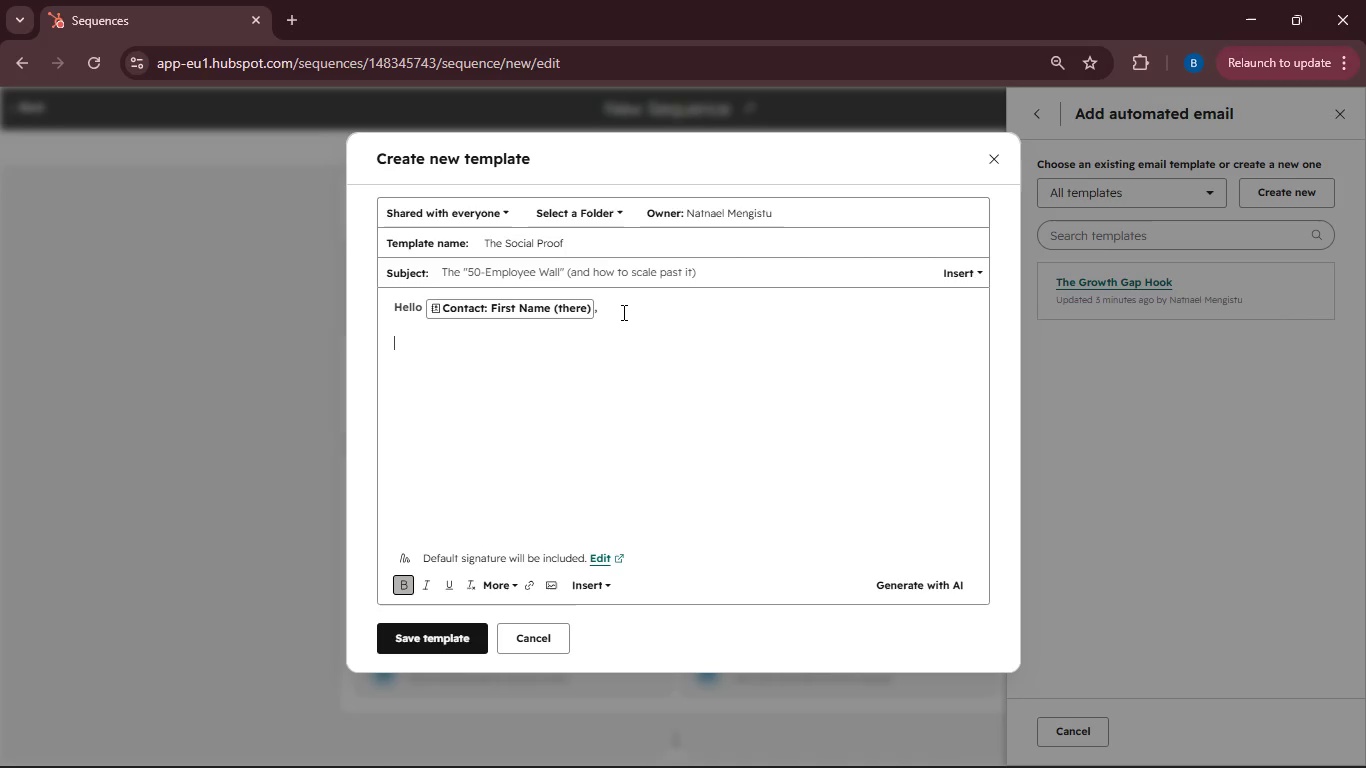 
key(Enter)
 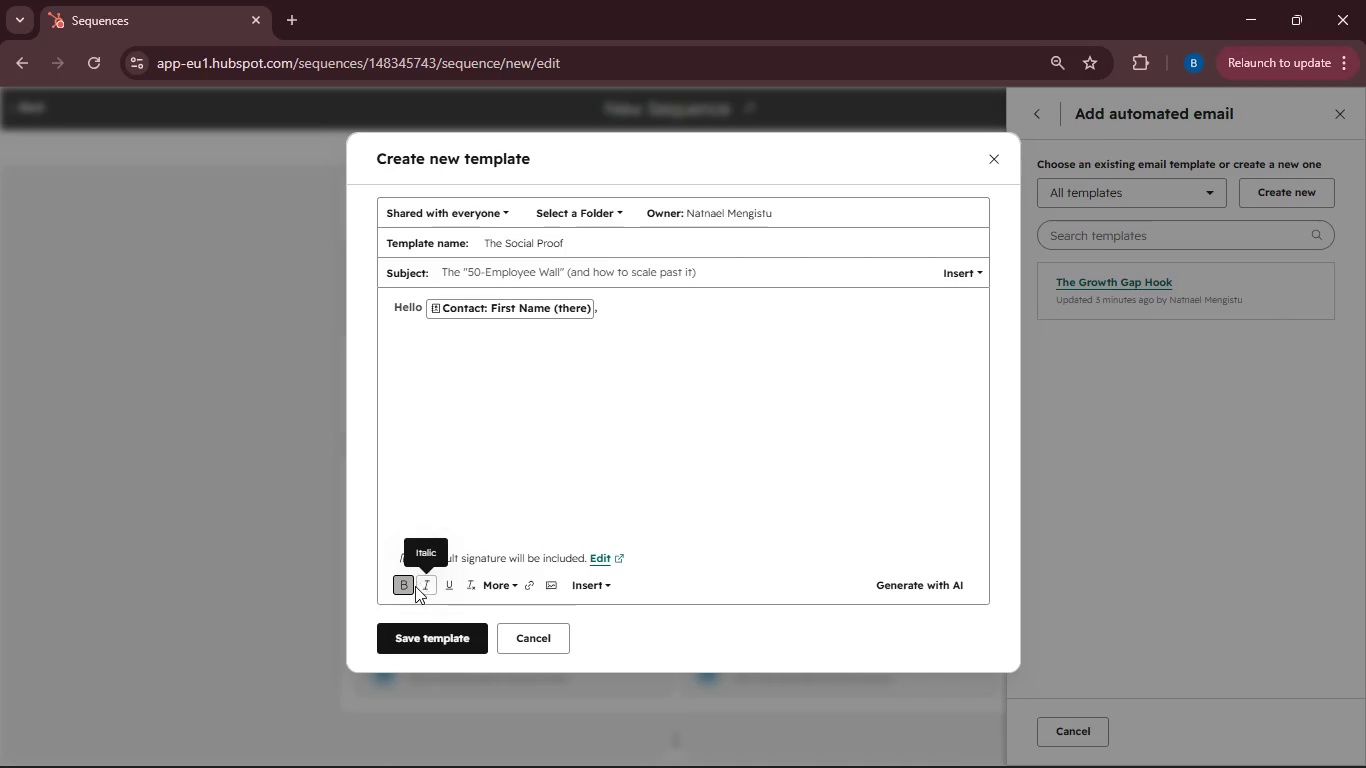 
left_click([409, 588])
 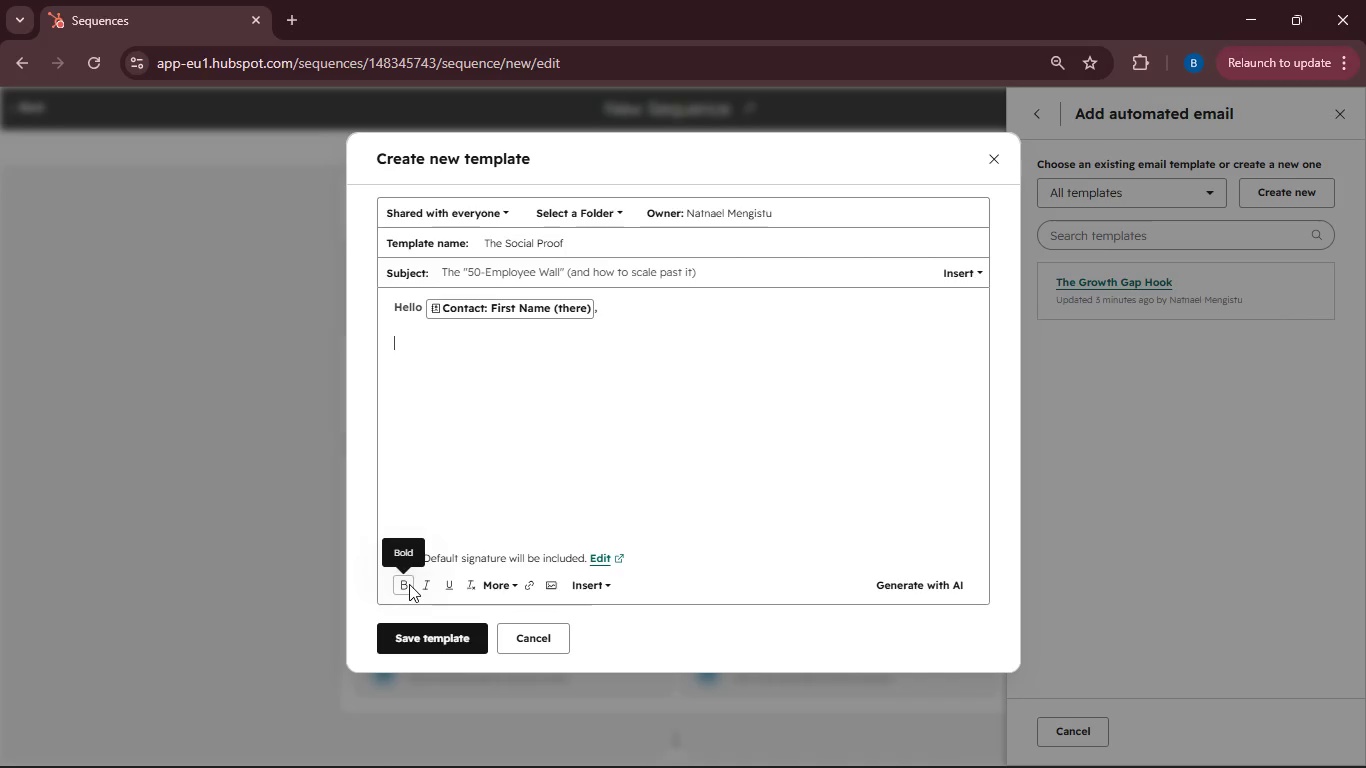 
type(Following up on my last ne When startups acale )
key(Backspace)
key(Backspace)
key(Backspace)
key(Backspace)
key(Backspace)
key(Backspace)
type(scale quickly)
 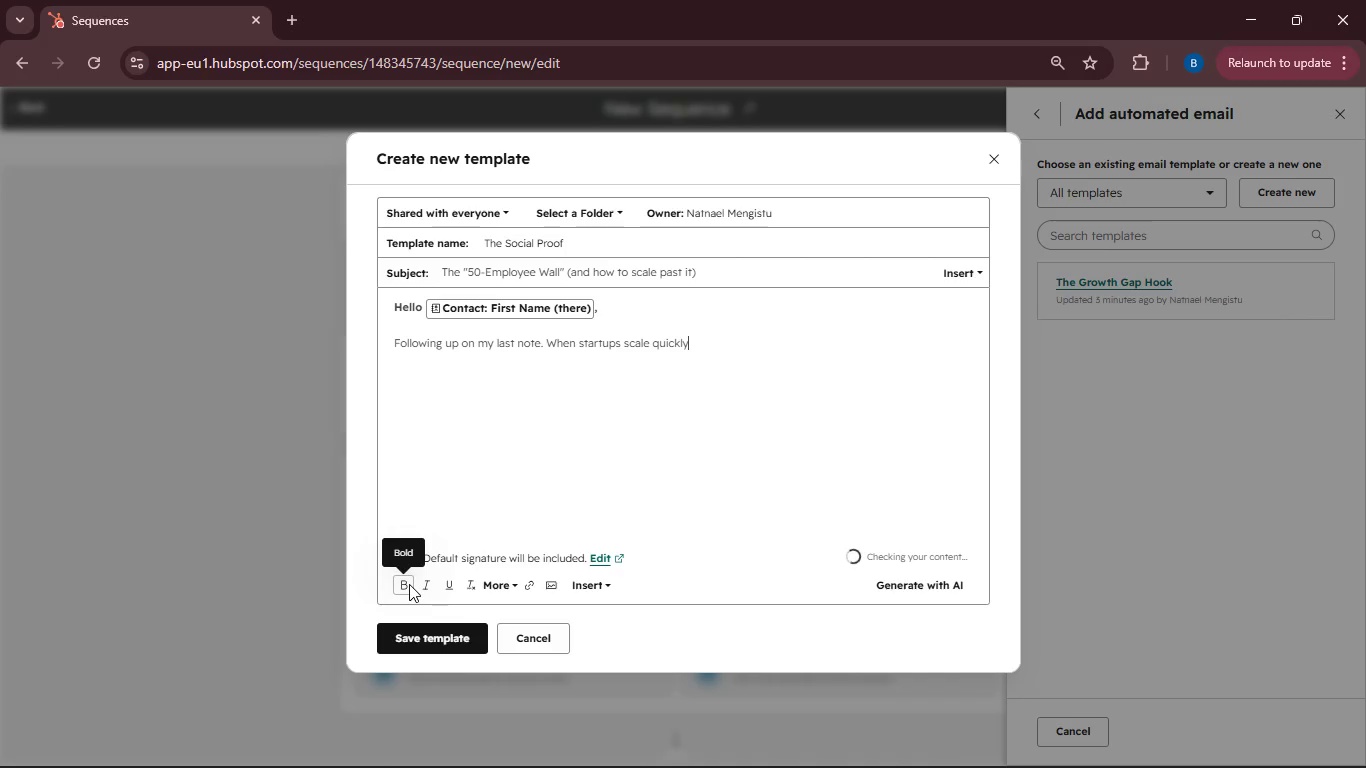 
hold_key(key=Period, duration=0.31)
 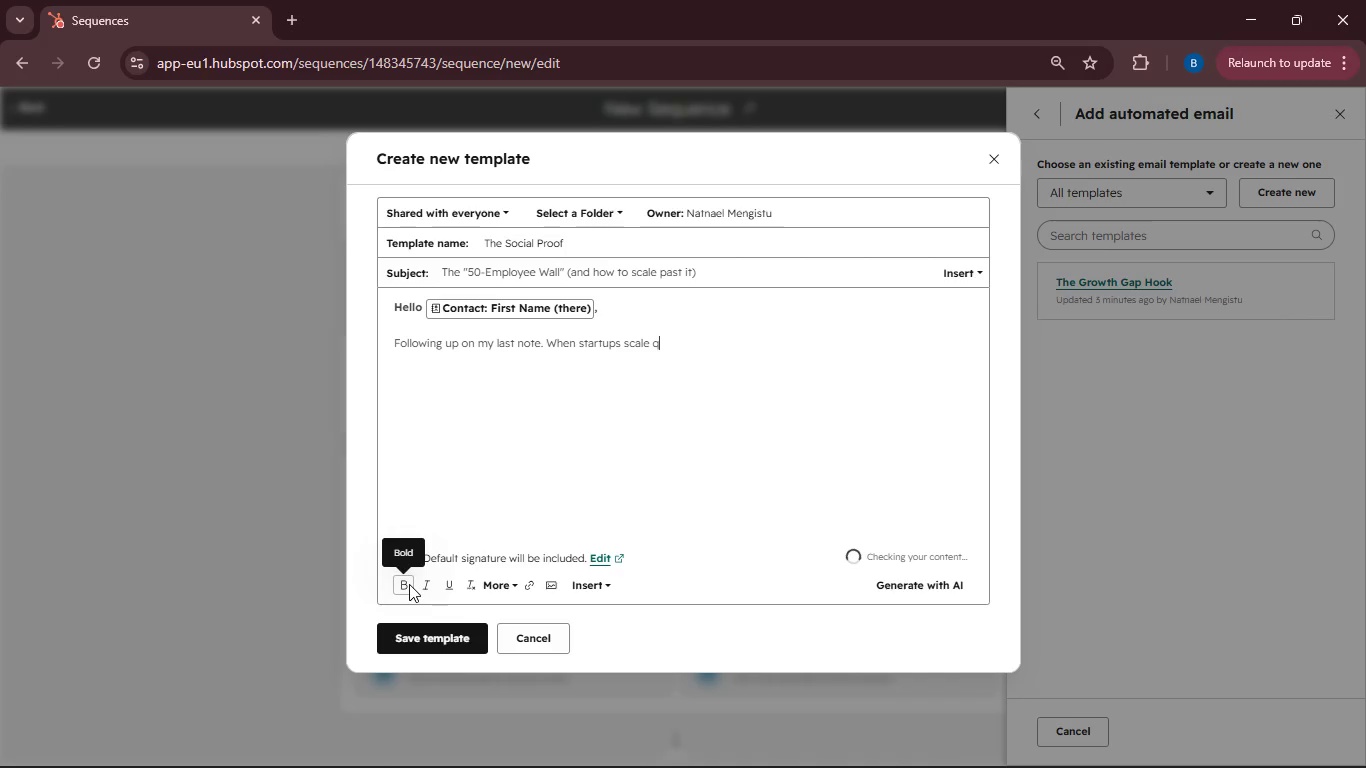 
key(Comma)
 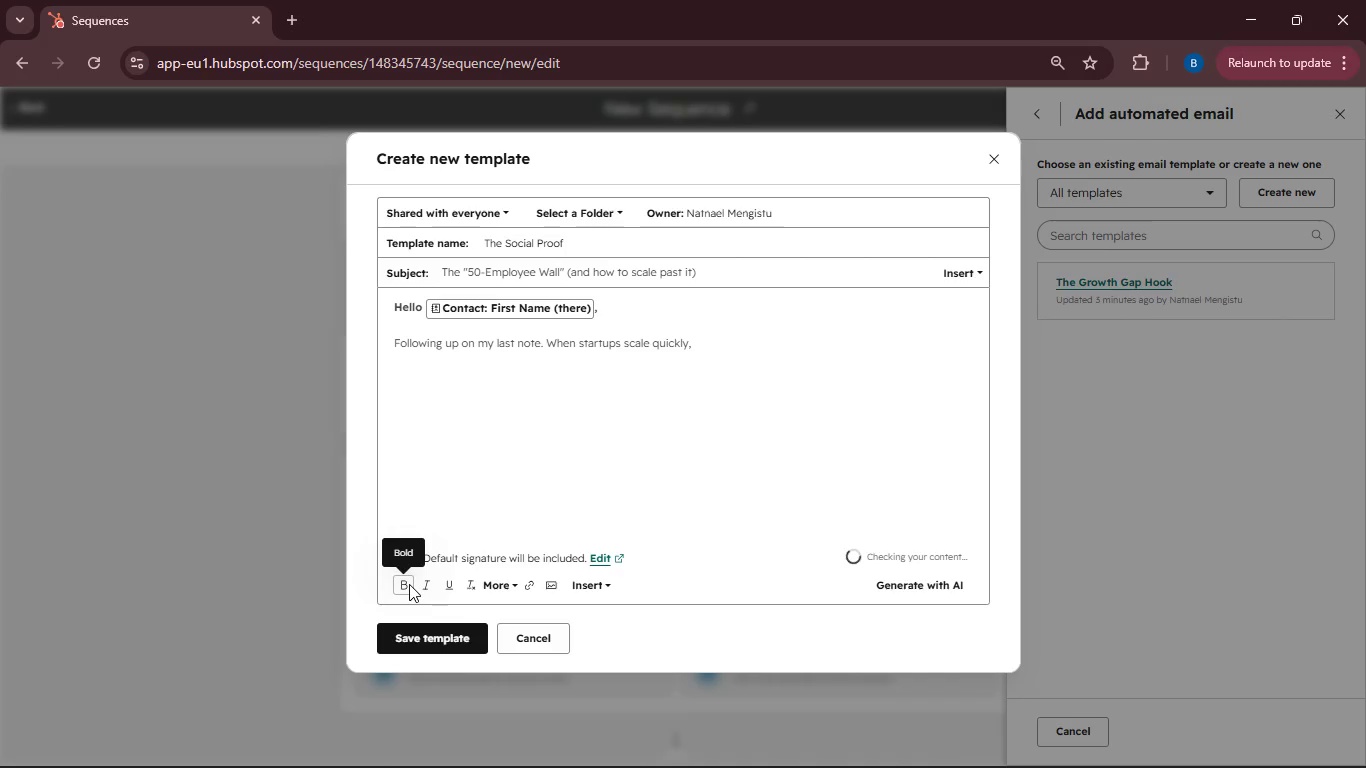 
key(Space)
 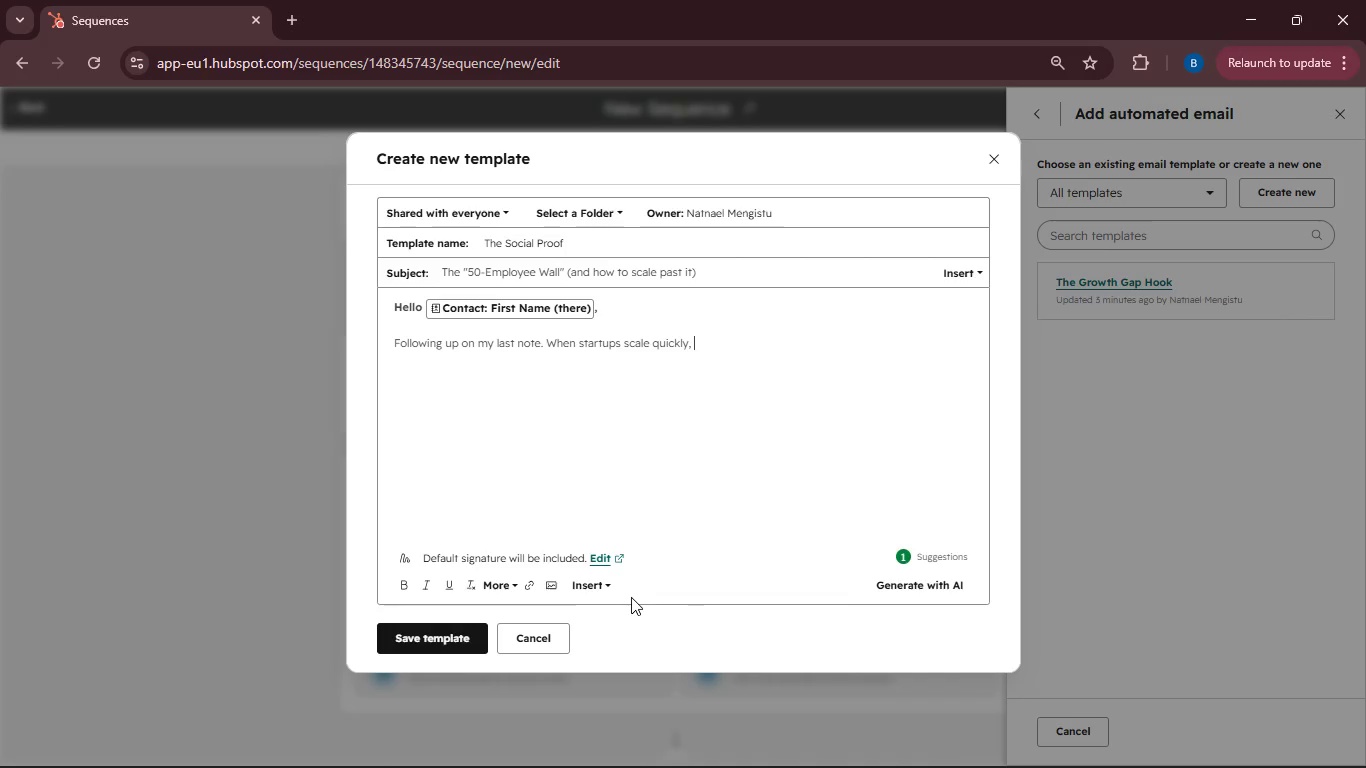 
left_click([600, 591])
 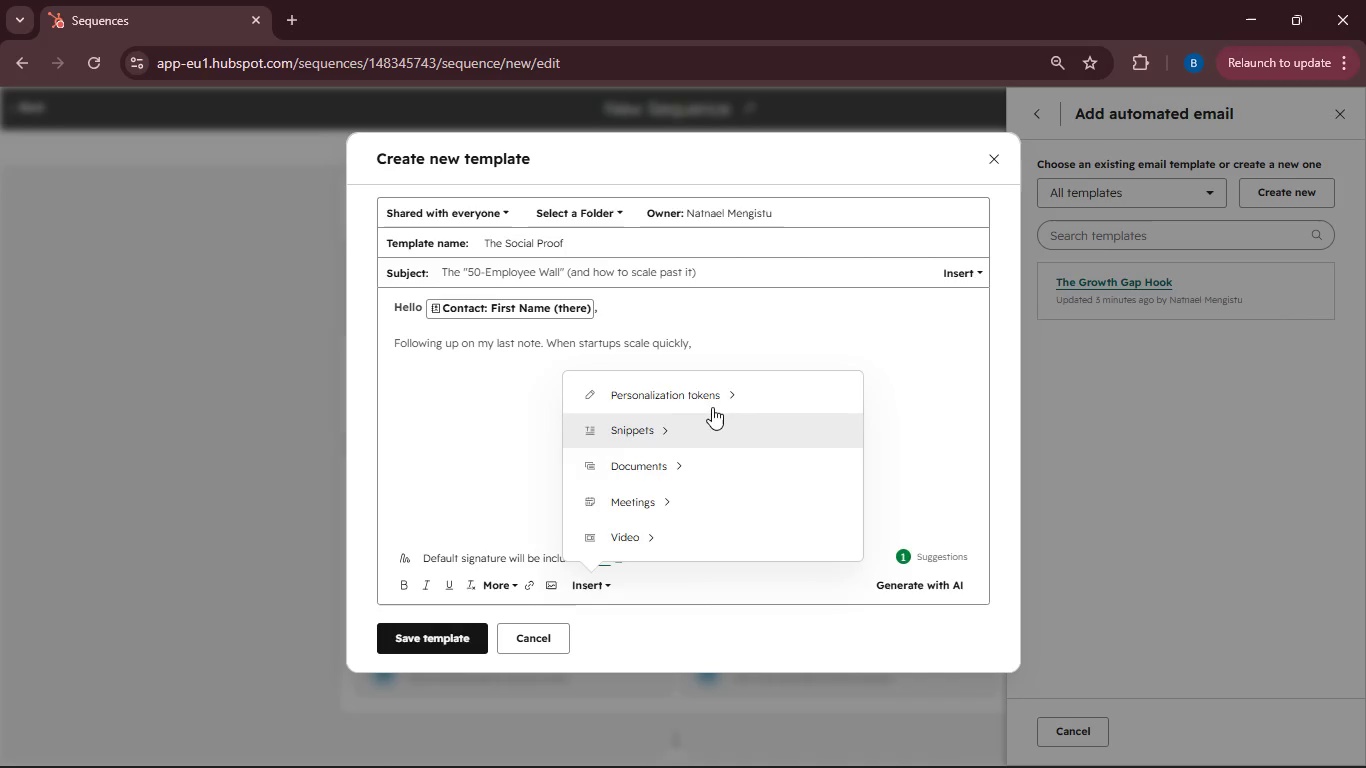 
left_click([709, 405])
 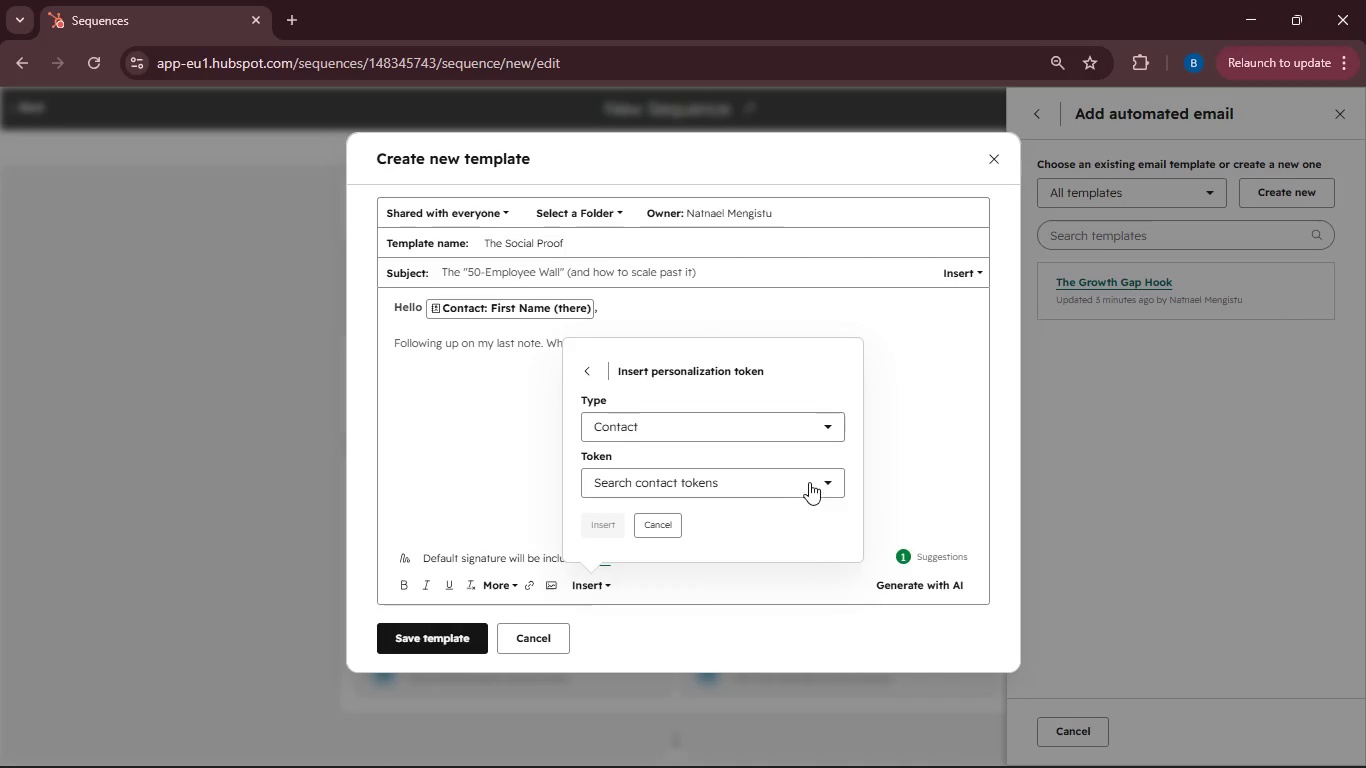 
left_click([824, 477])
 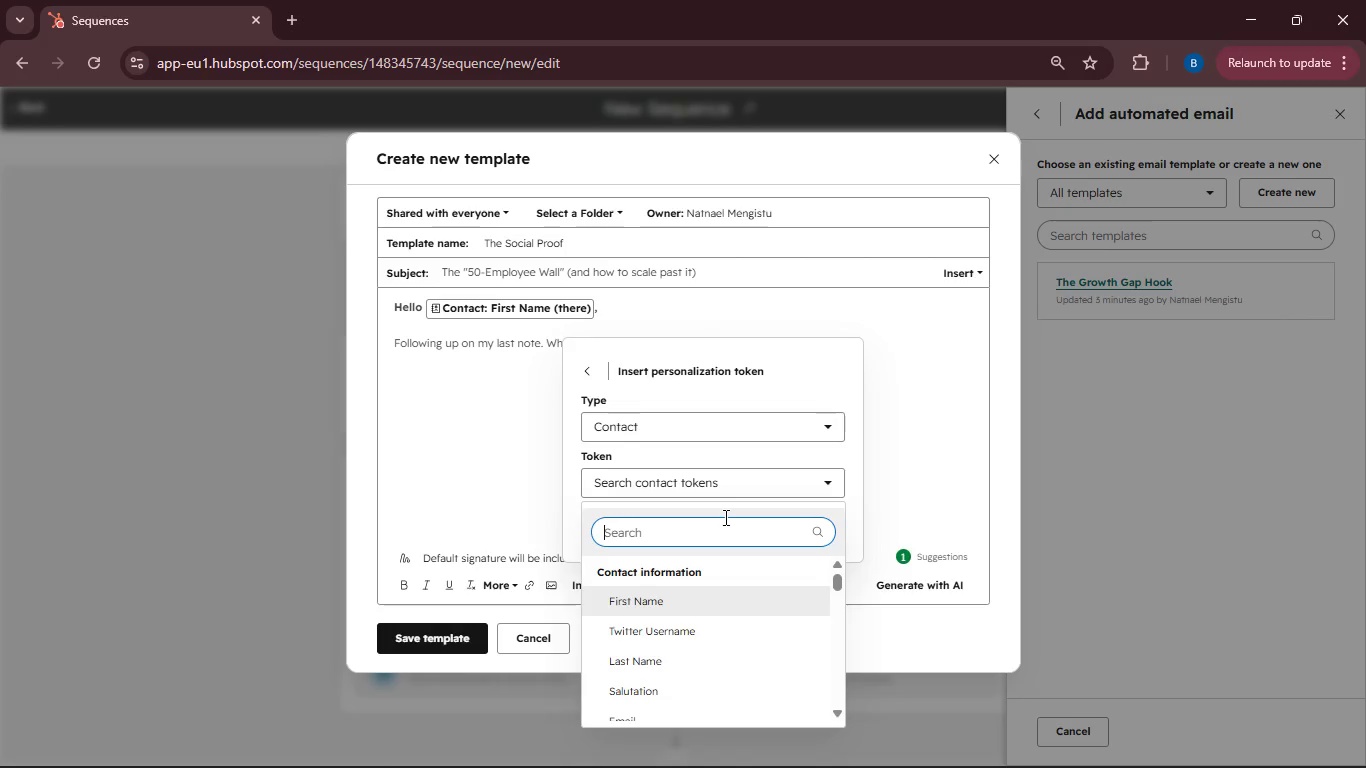 
type(Primary Cultura)
key(Backspace)
type(e fr)
key(Backspace)
key(Backspace)
type(Friction Point)
 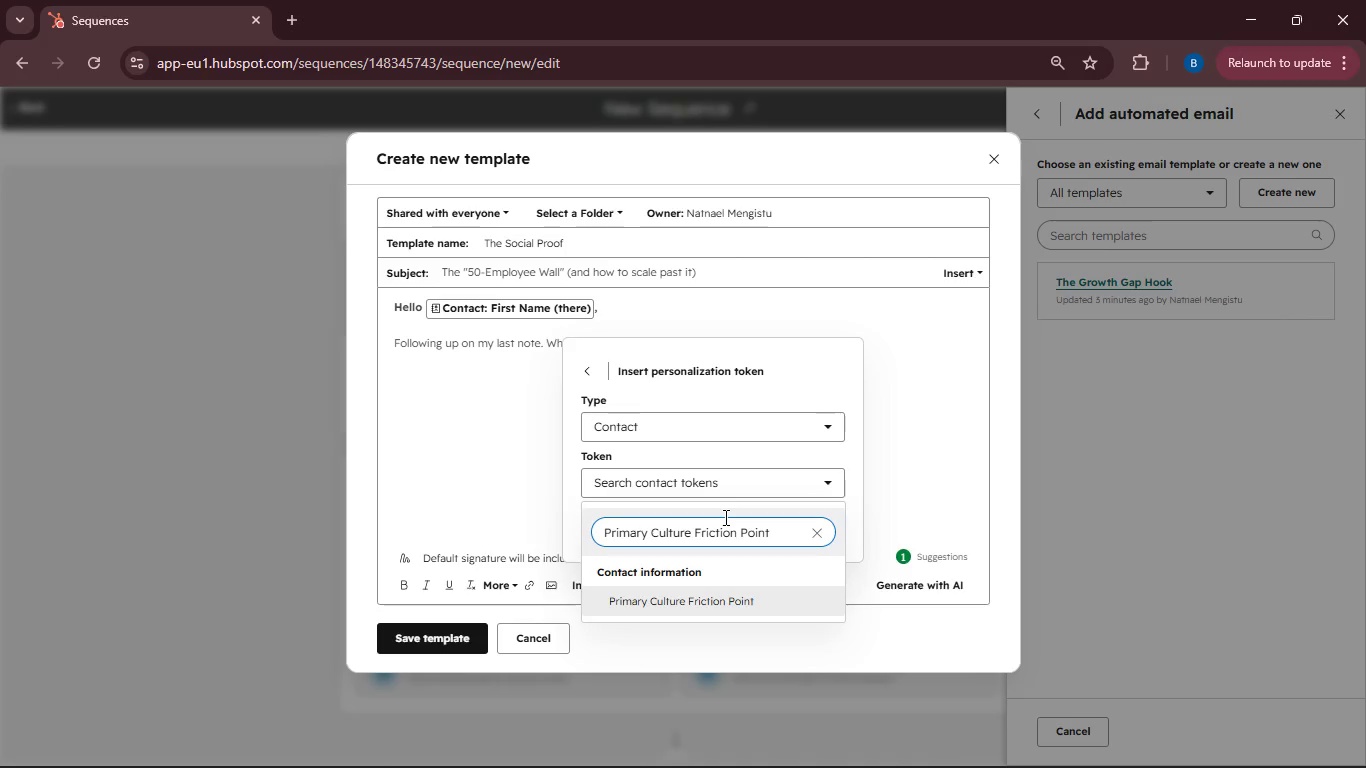 
left_click([747, 595])
 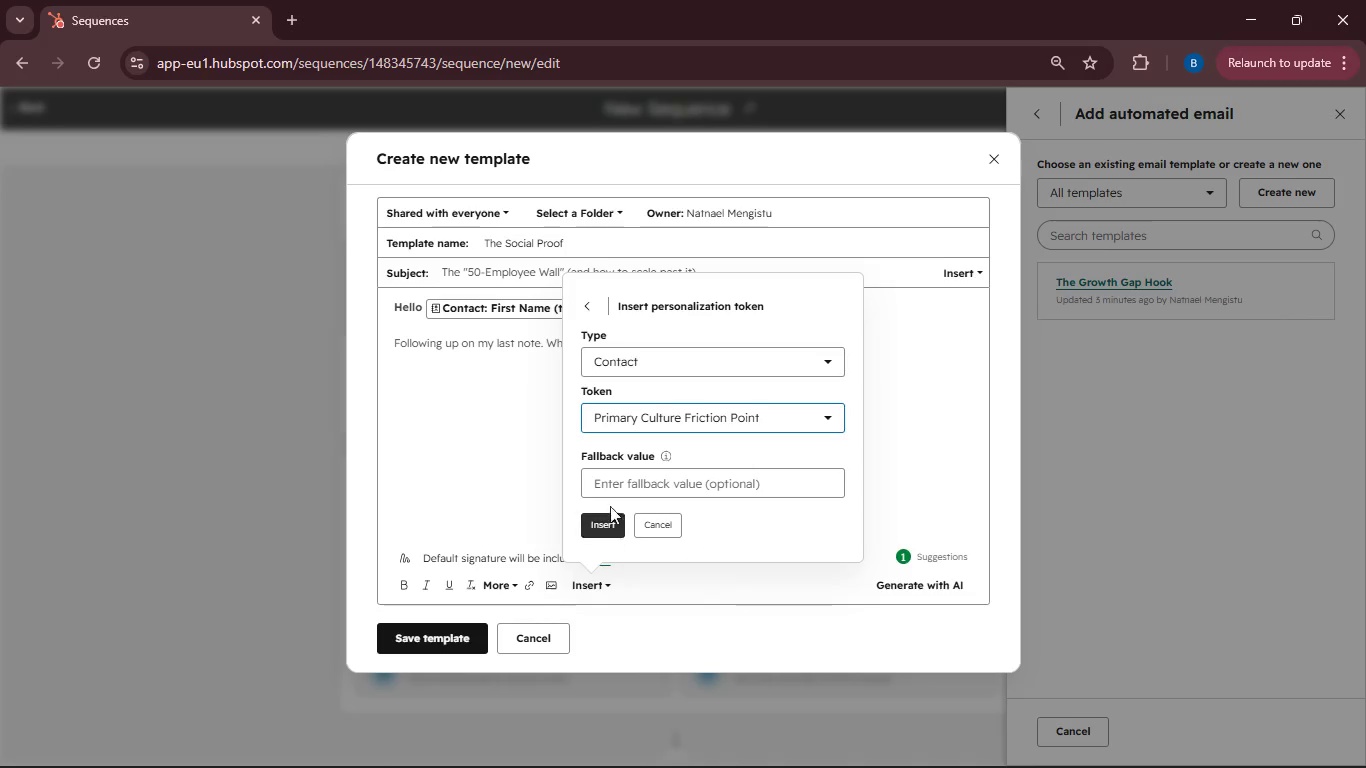 
left_click([628, 474])
 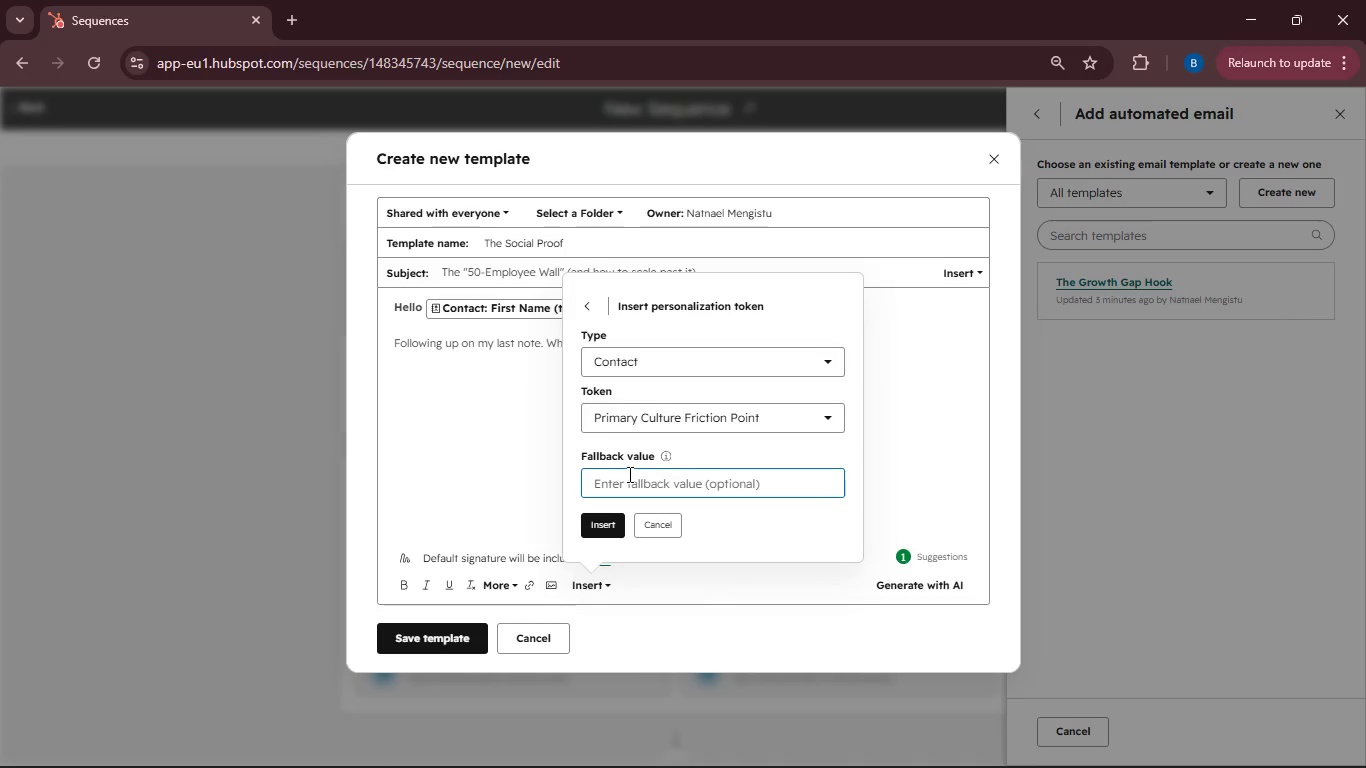 
type(culture friction point)
 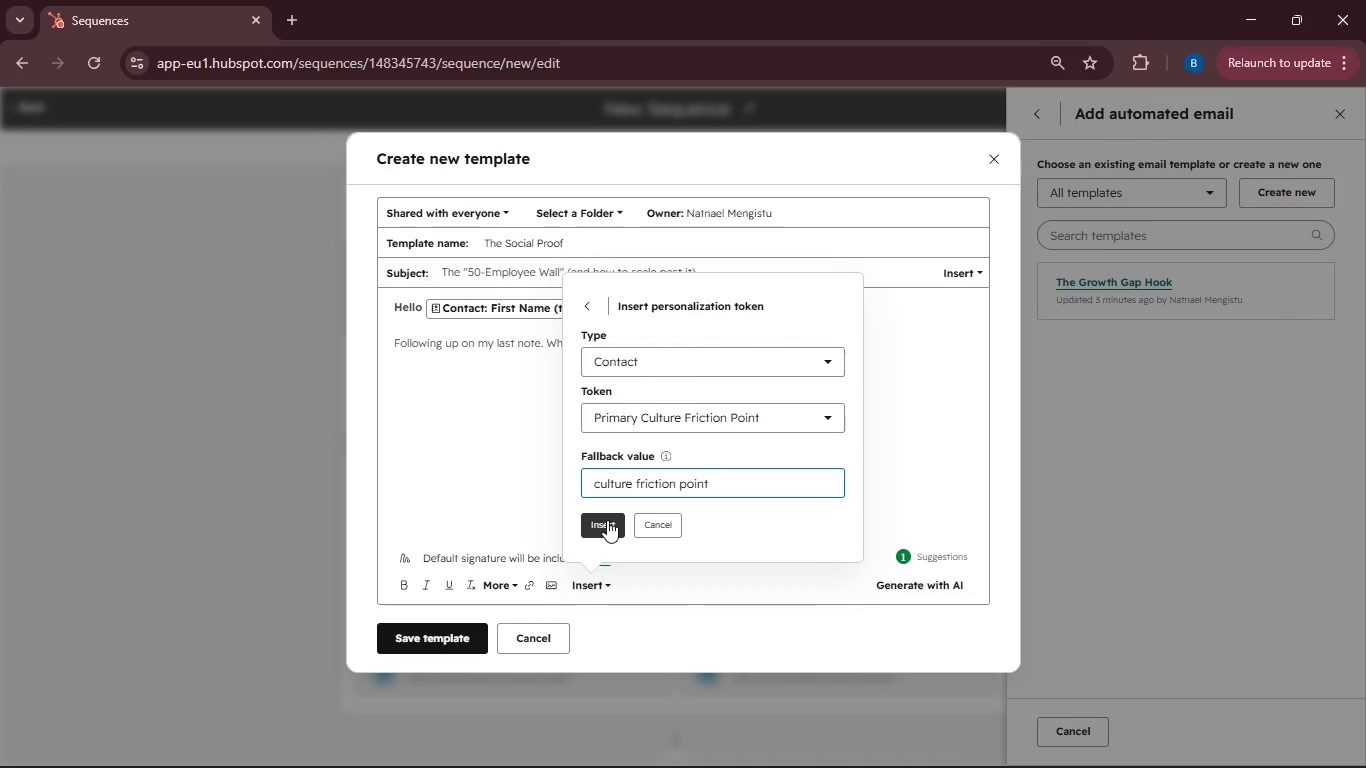 
left_click([607, 520])
 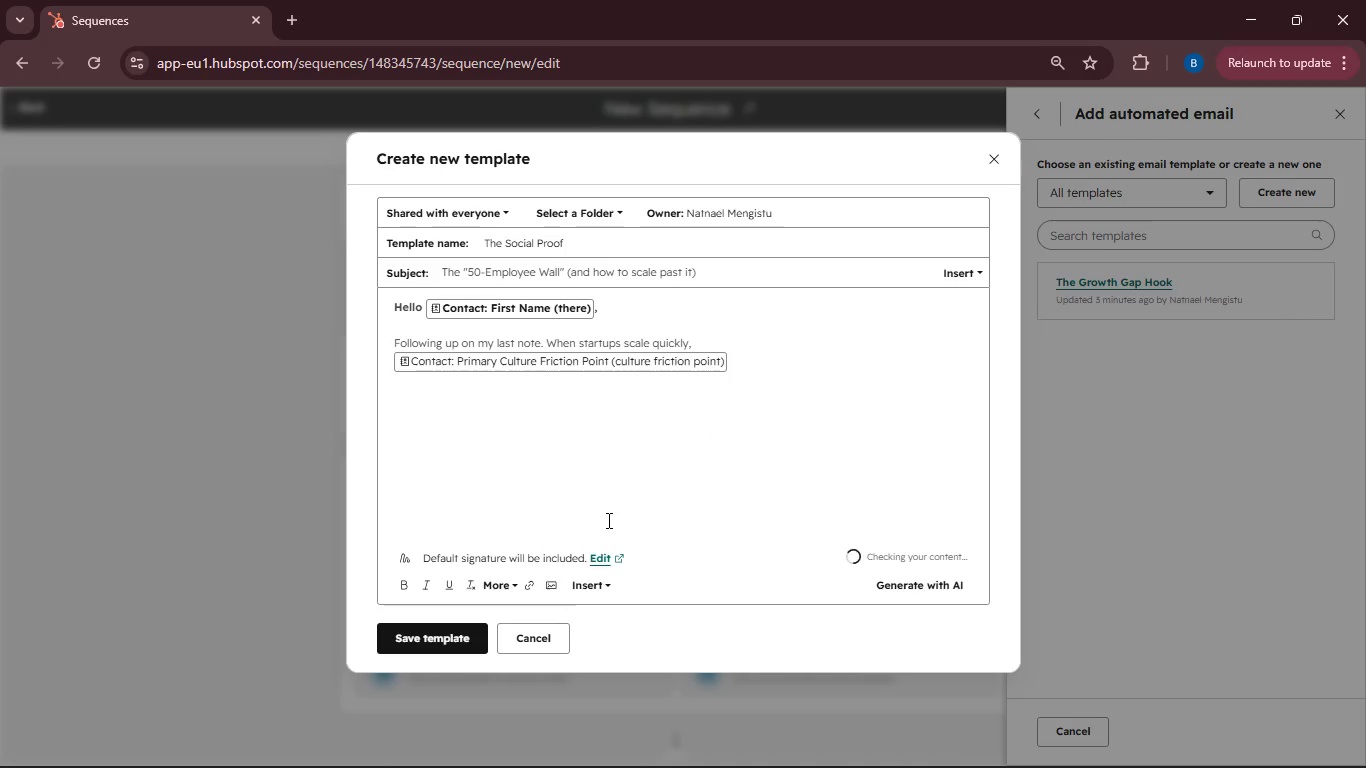 
type( often v)
key(Backspace)
type(becomes the primary bottleneck for the executive team.)
 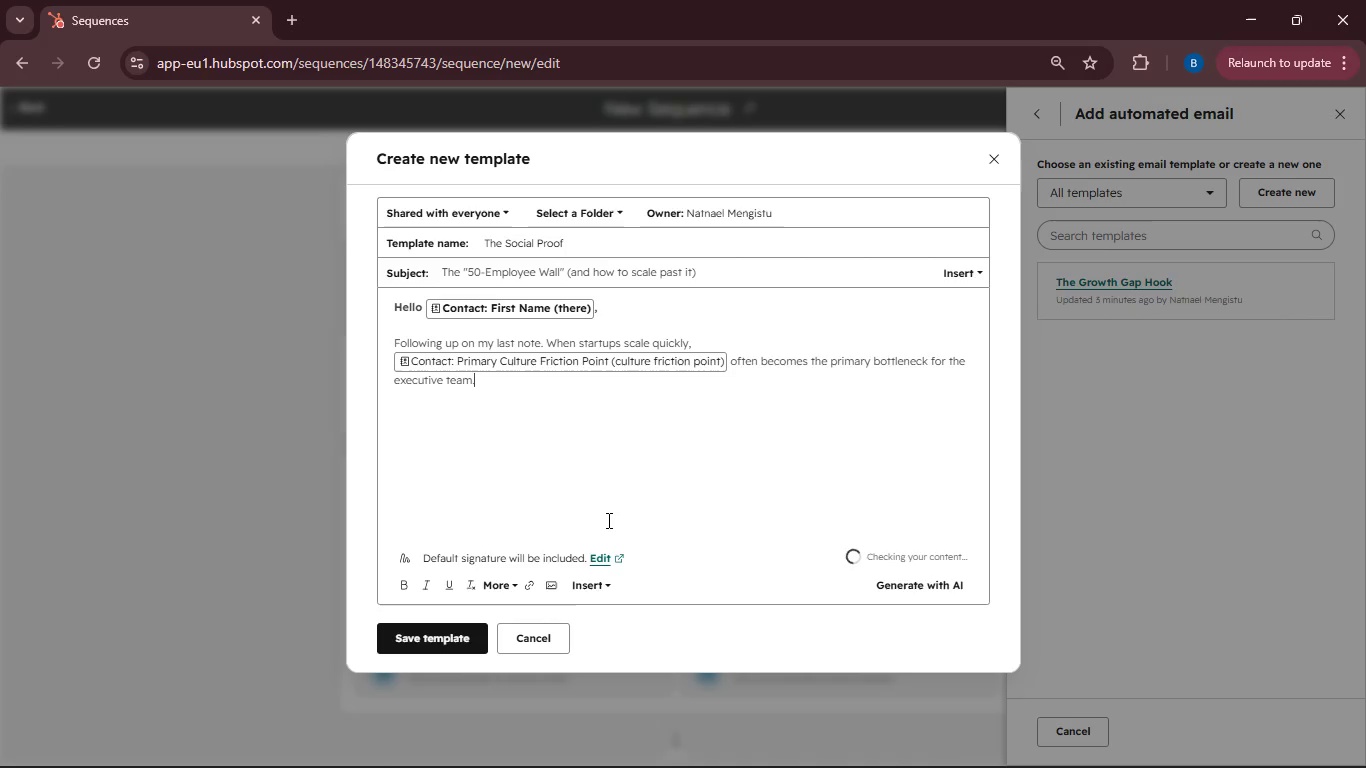 
key(Enter)
 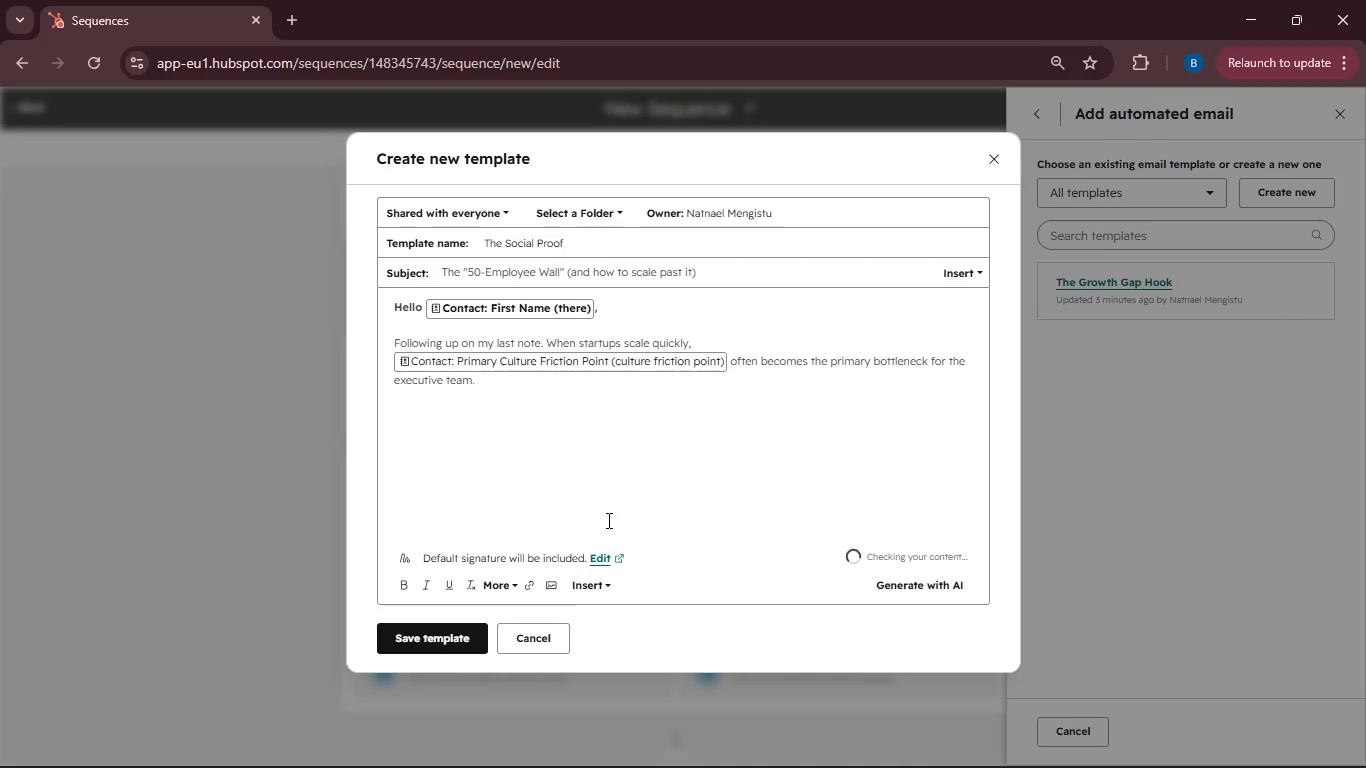 
key(Enter)
 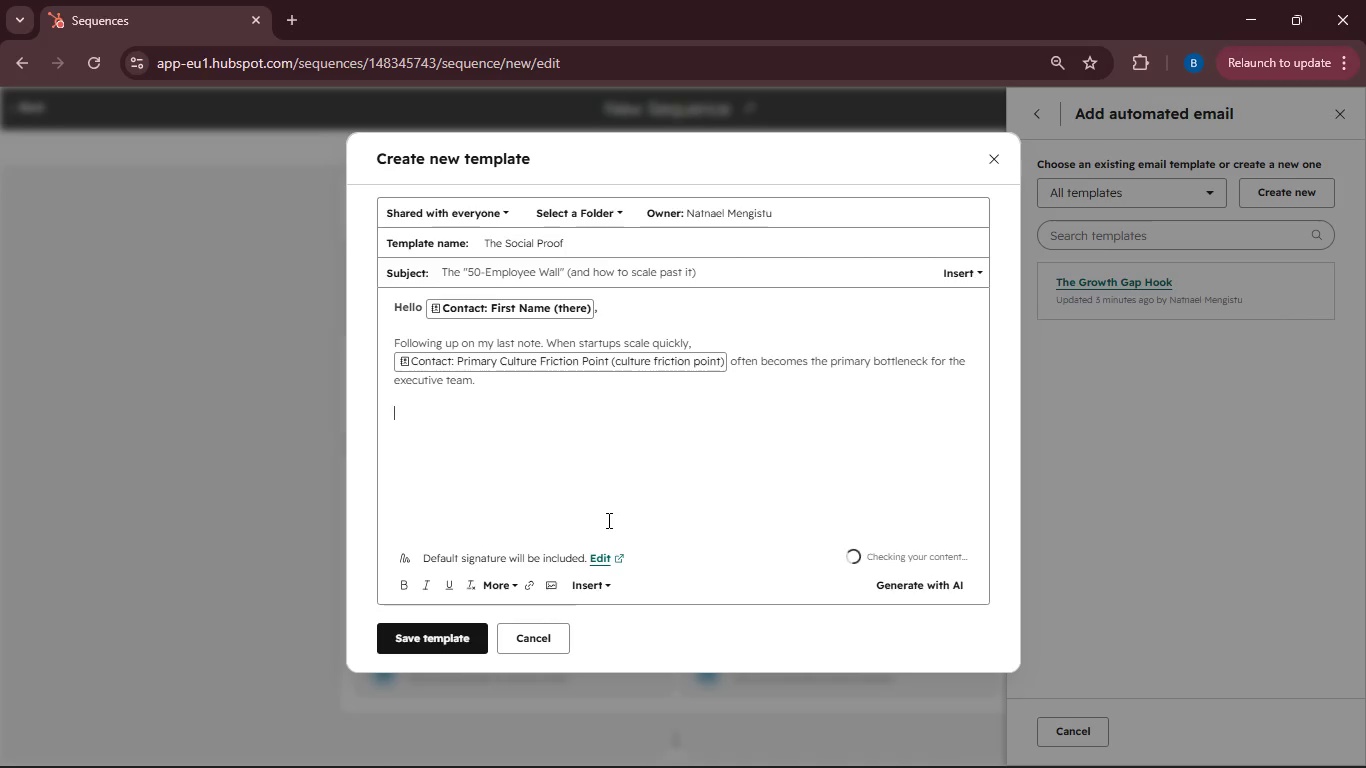 
type(We recently worked with a tech startup that grew from 4 to)
key(Backspace)
key(Backspace)
key(Backspace)
type(0 to 75 people in six months. They were facing significant cultural)
 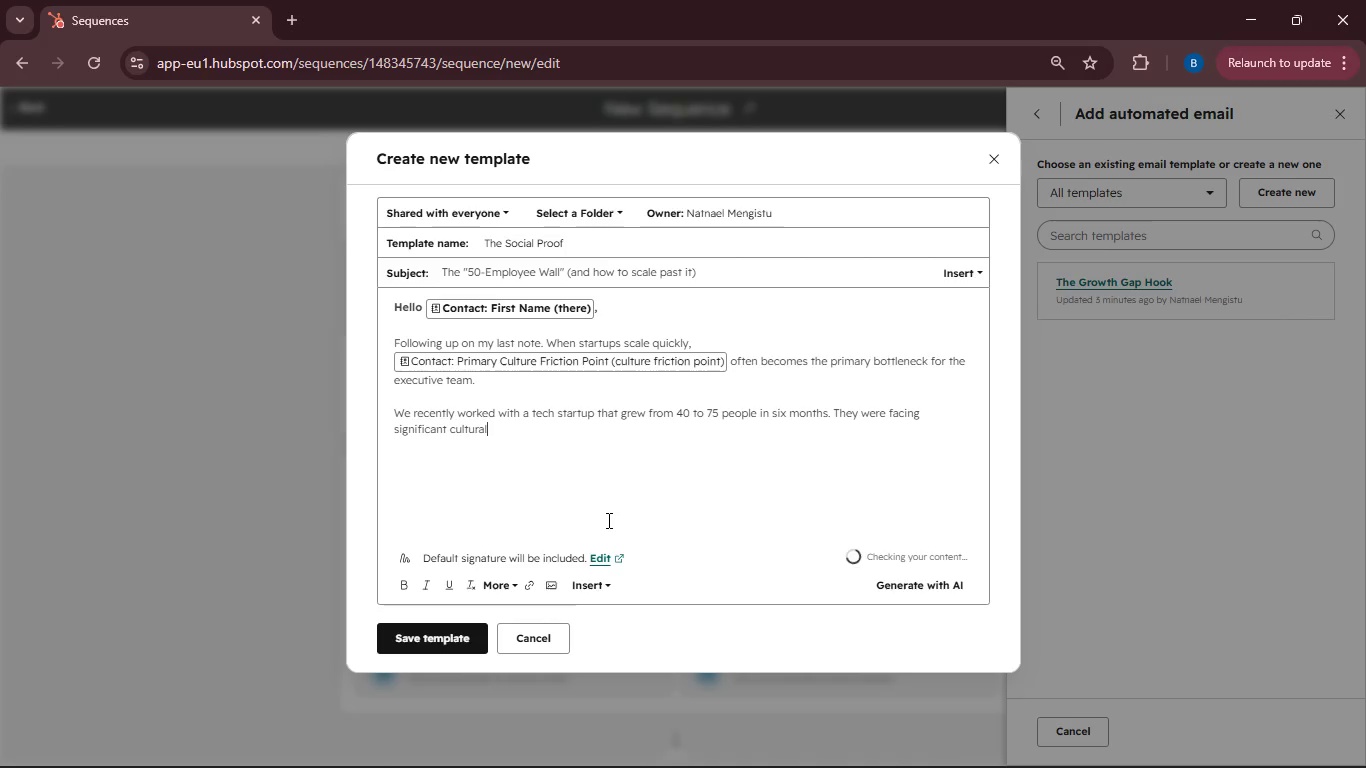 
key(Space)
 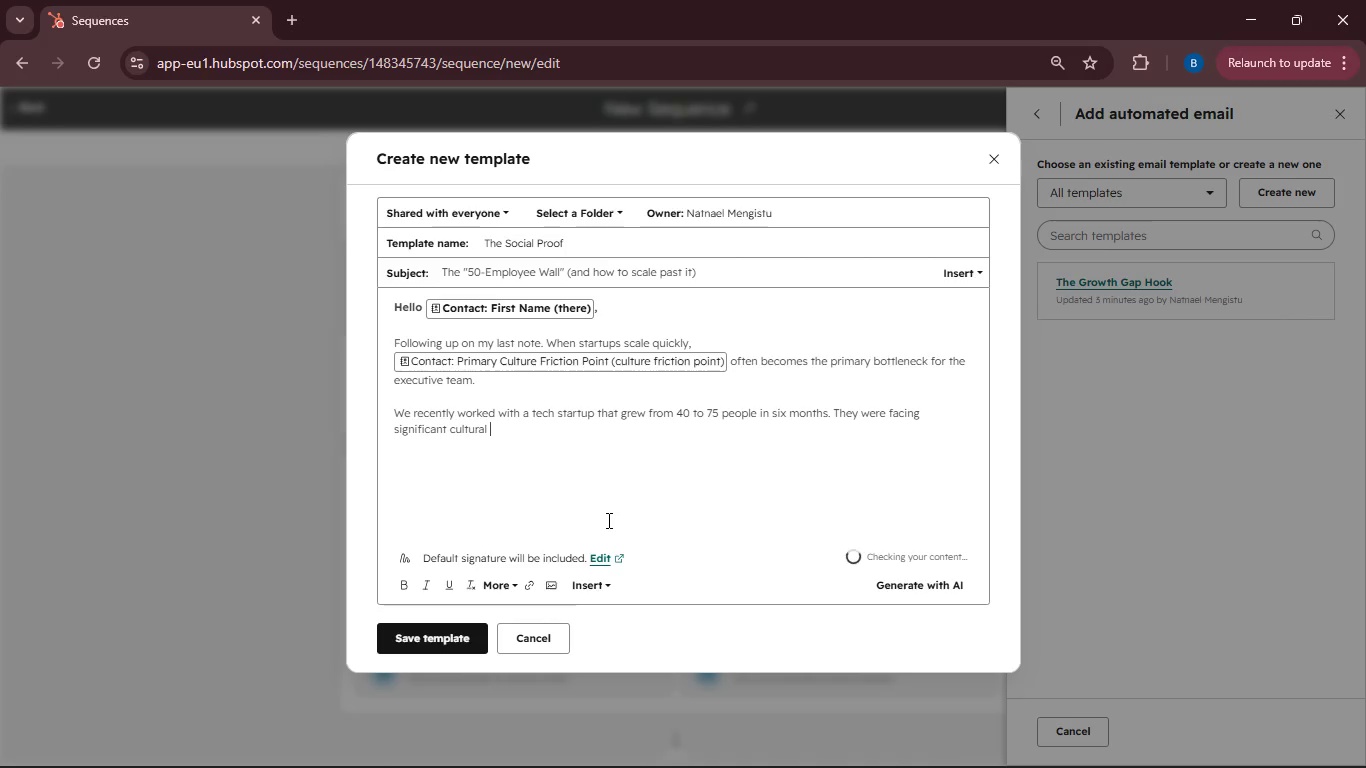 
key(Backspace)
 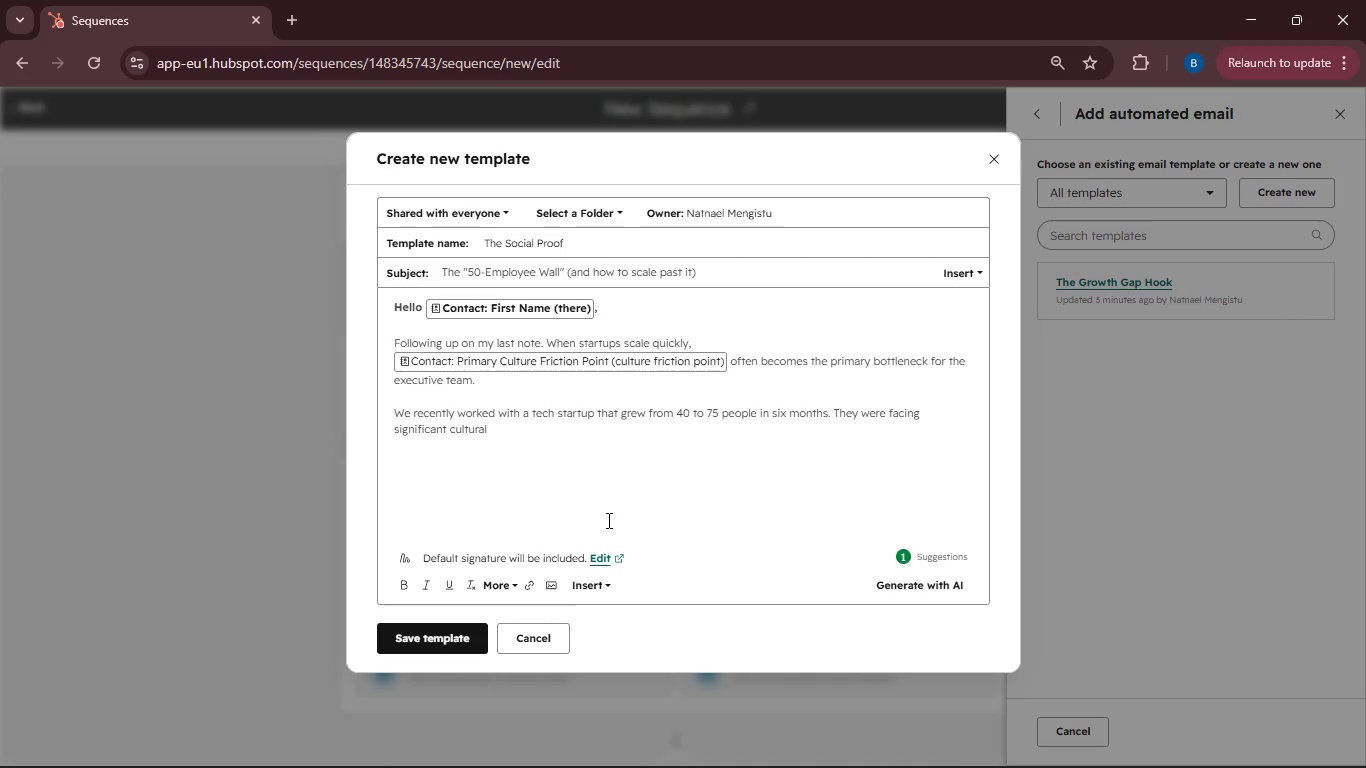 
wait(8.06)
 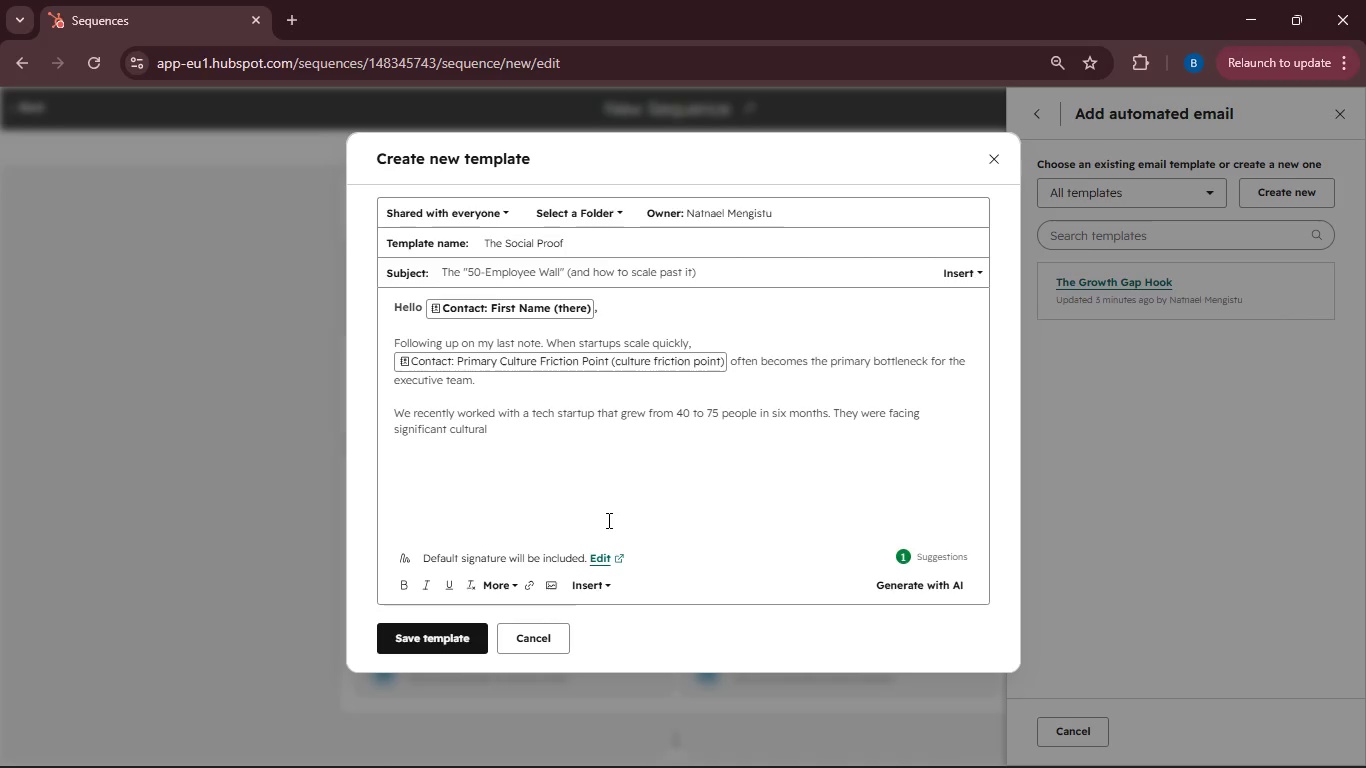 
type( dilution and compiance risk. By implementing a "Culture-Sync" framework, we helped them decentrlize)
 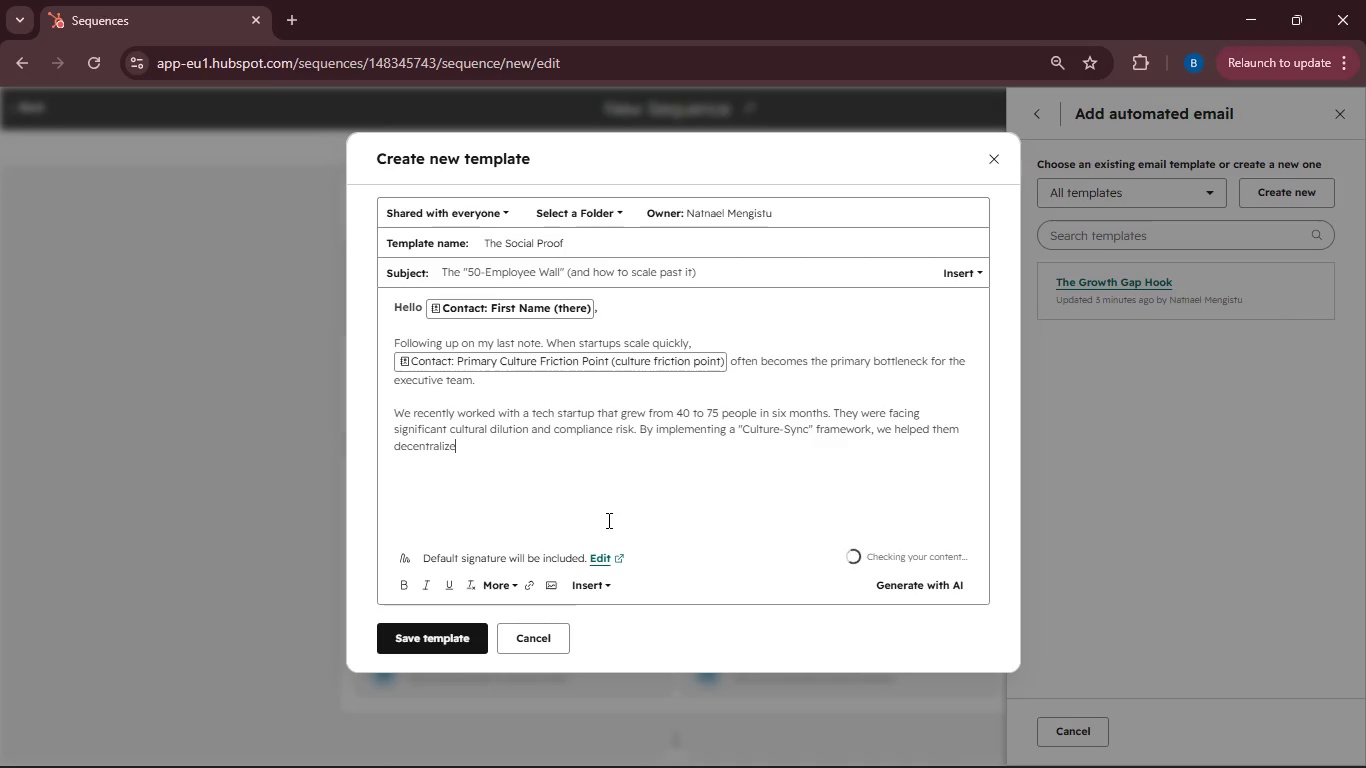 
type( decision)
 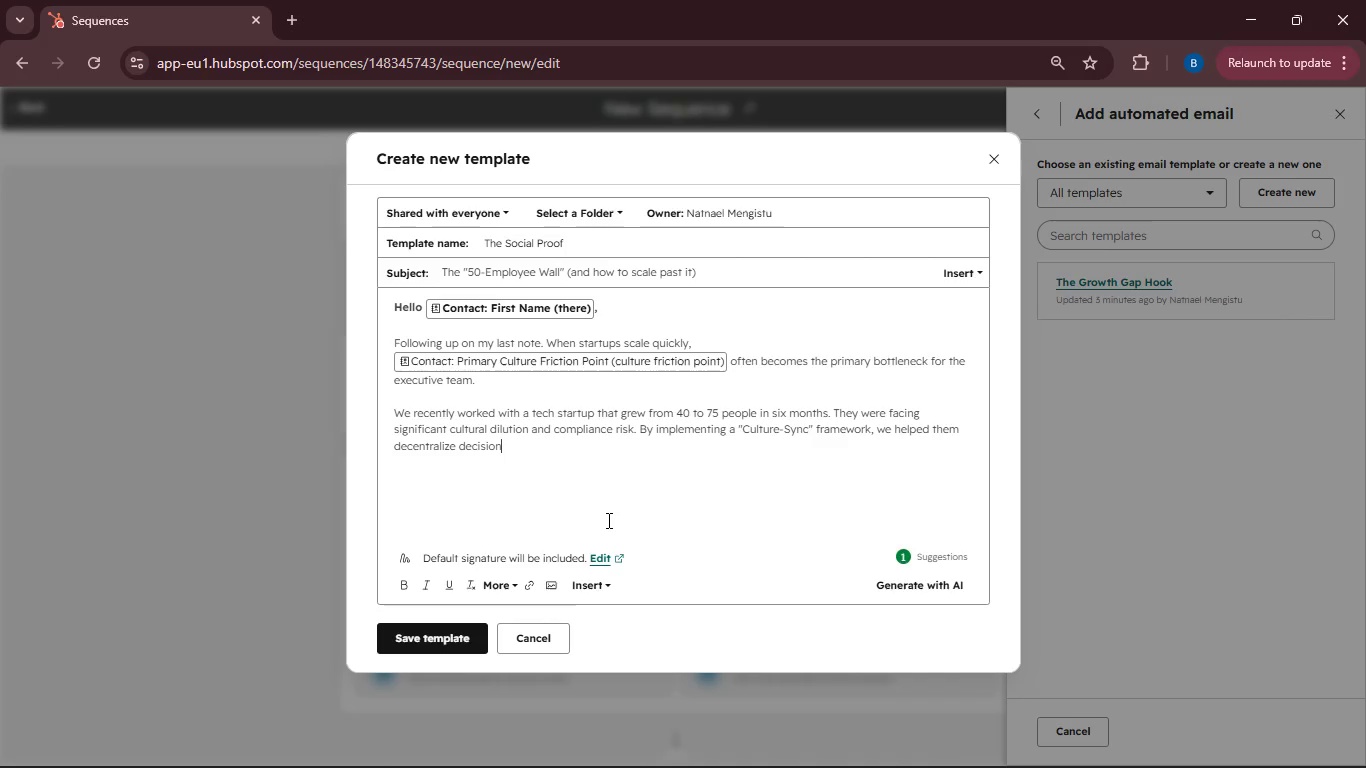 
type(-making and shore up their HR infrastructure, allowing the founder to step back from the day-to-day "fires.")
 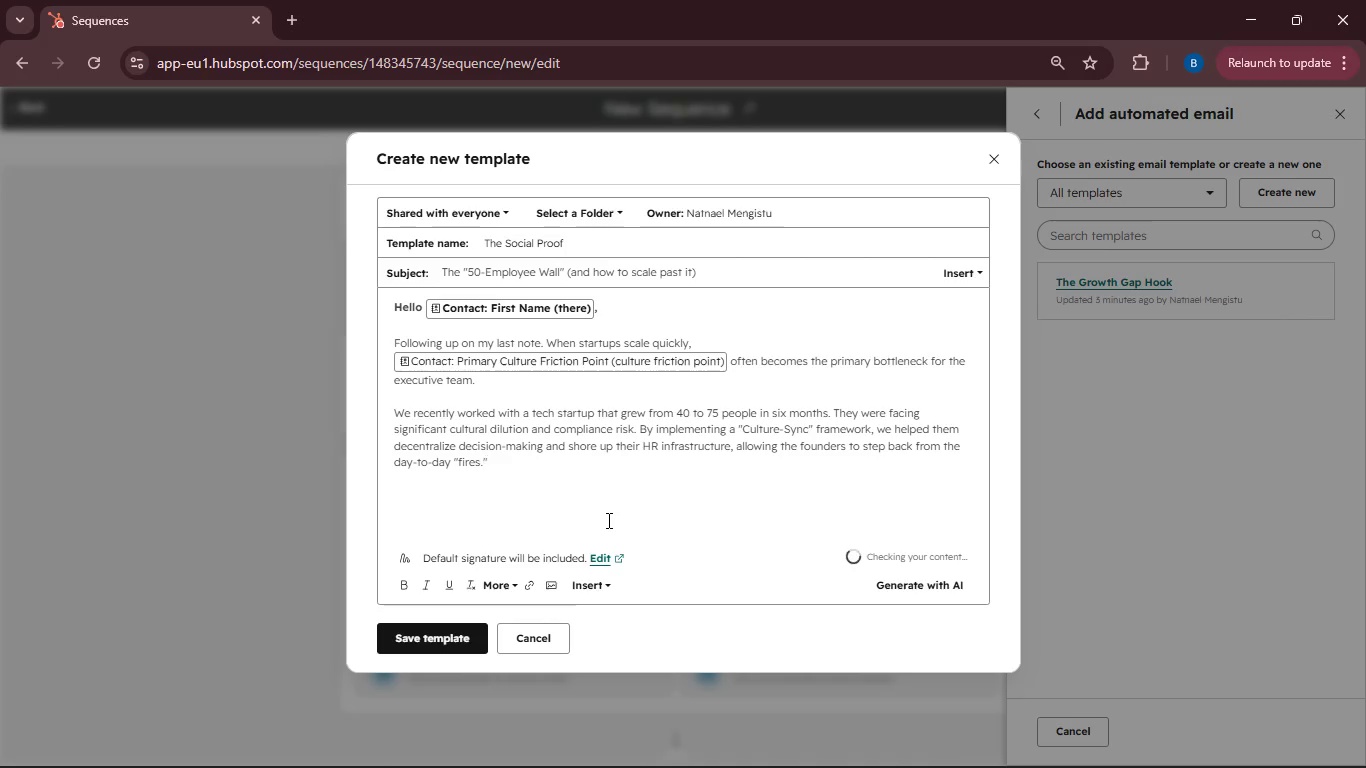 
key(Enter)
 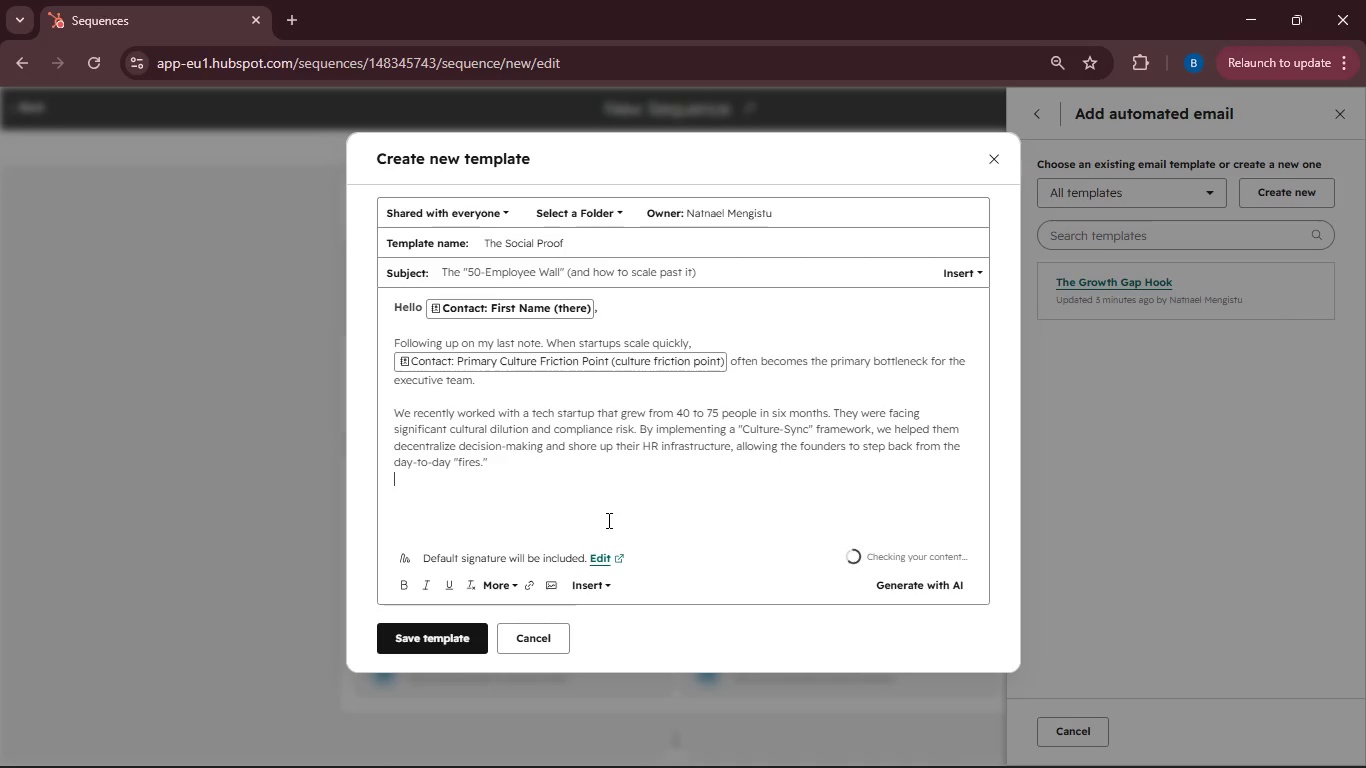 
key(Enter)
 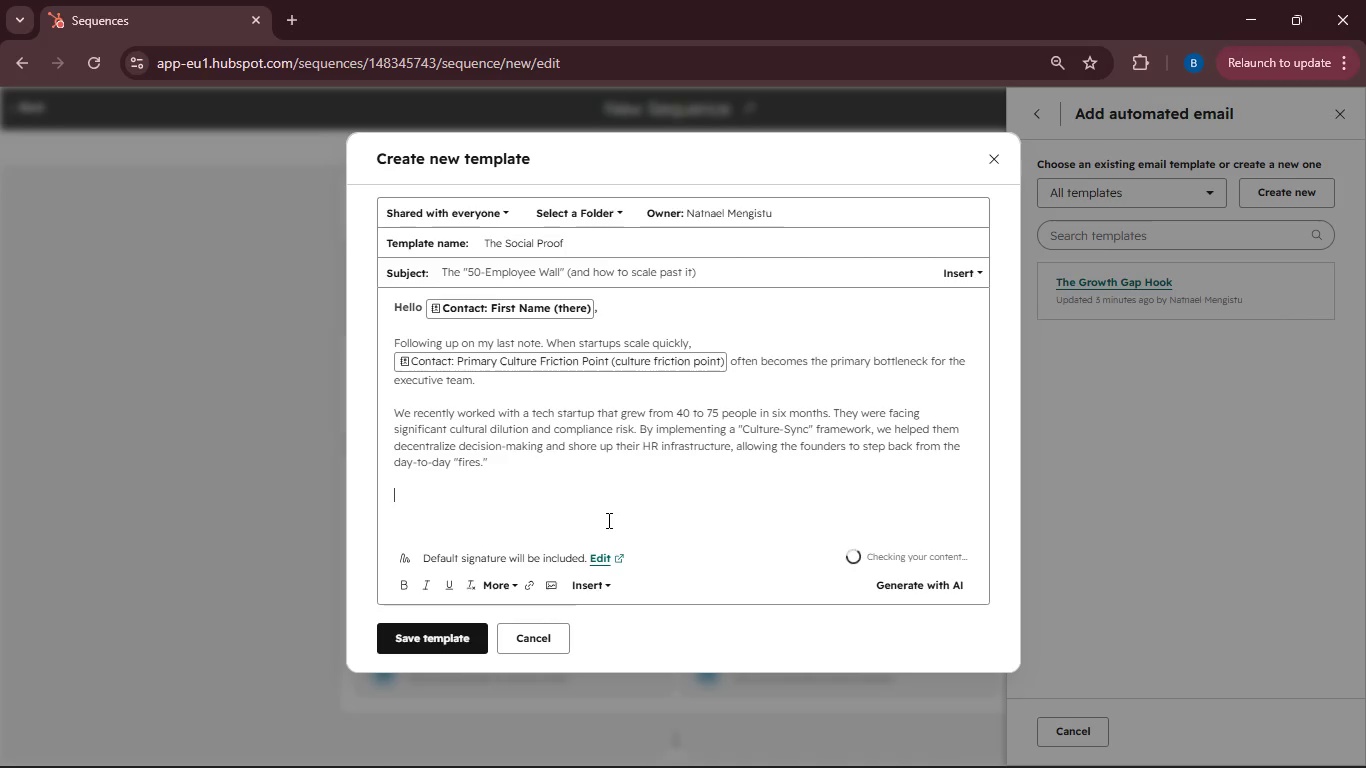 
type(I've attached)
 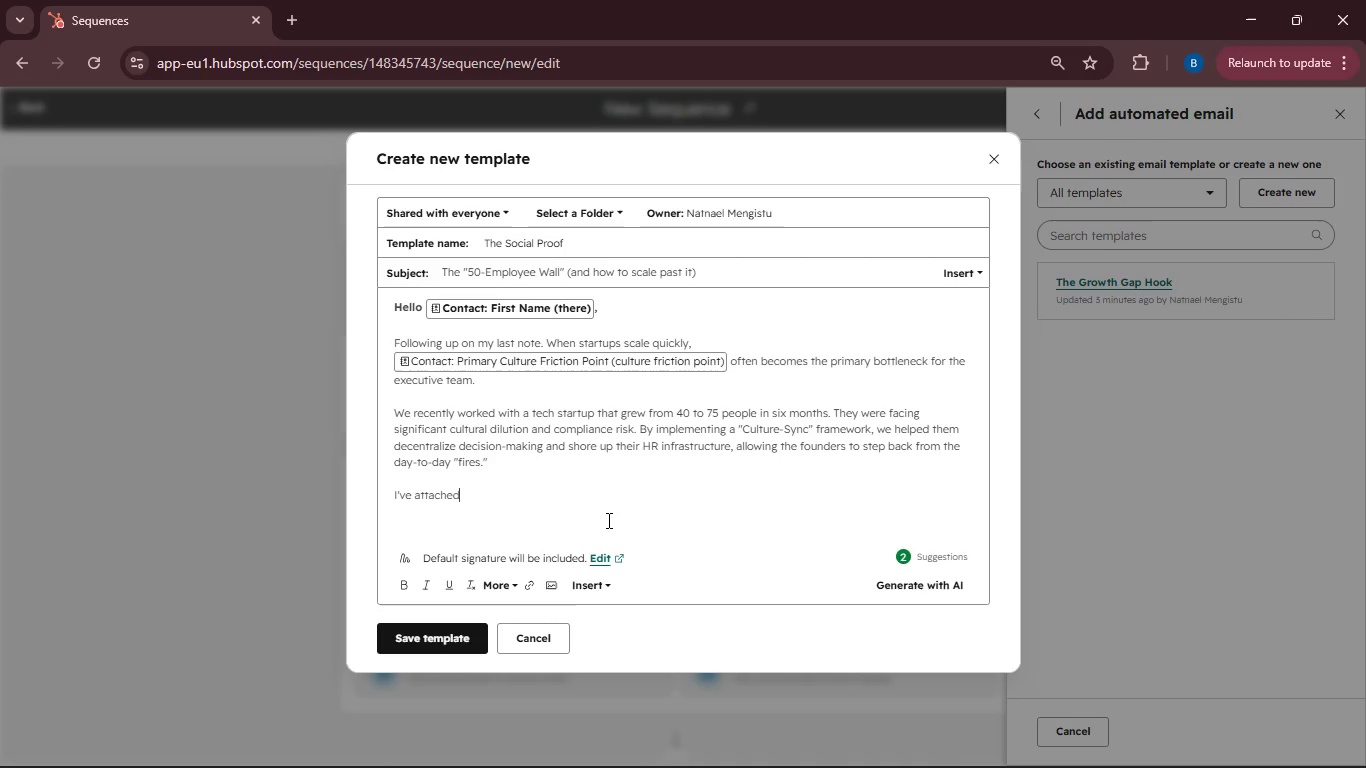 
type( a brief overview of that )
 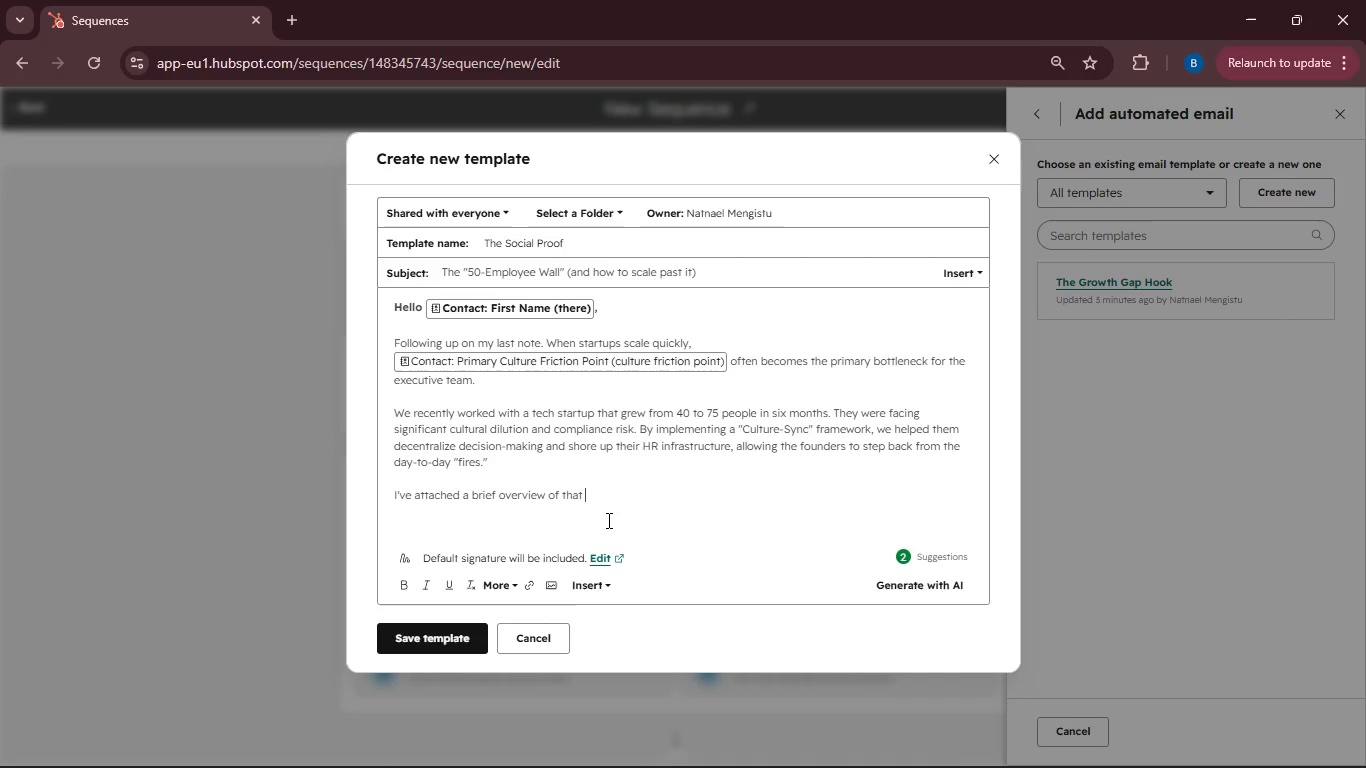 
type(transition here:)
 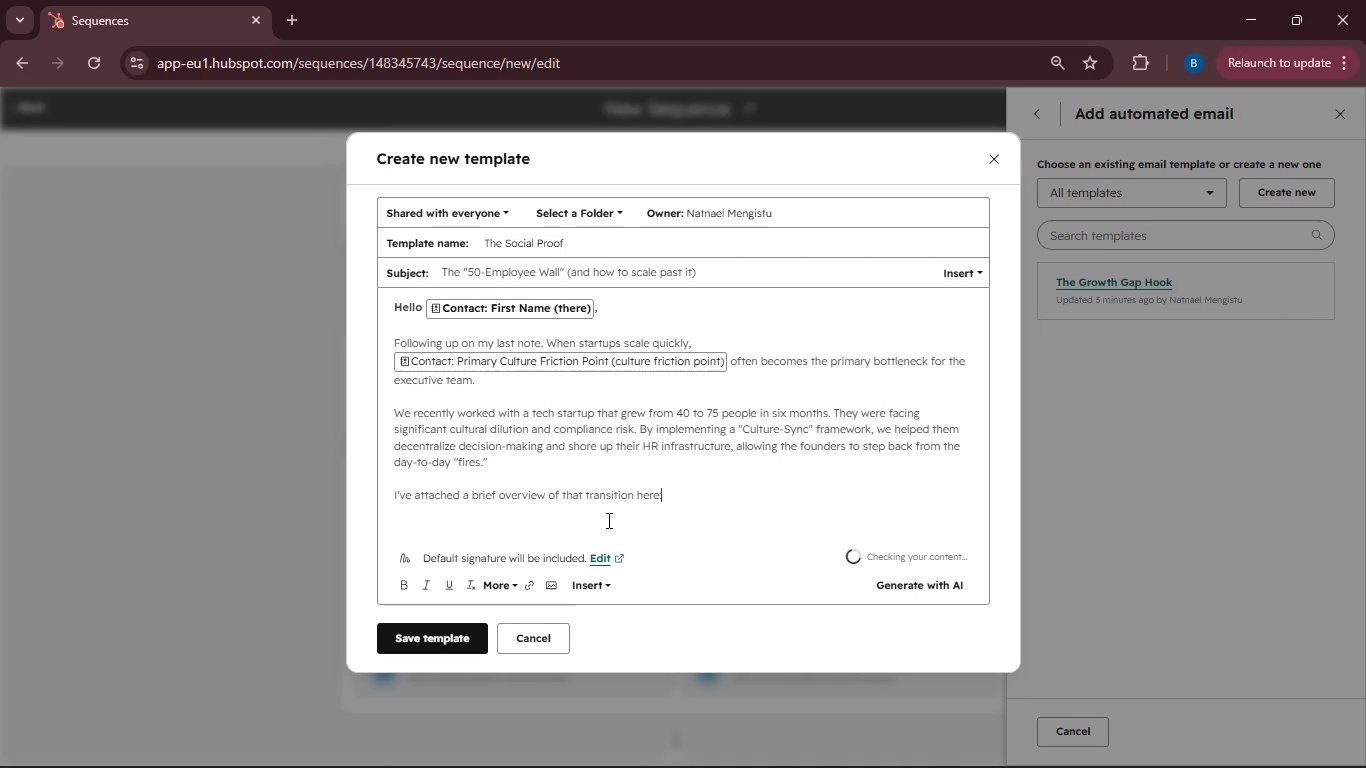 
 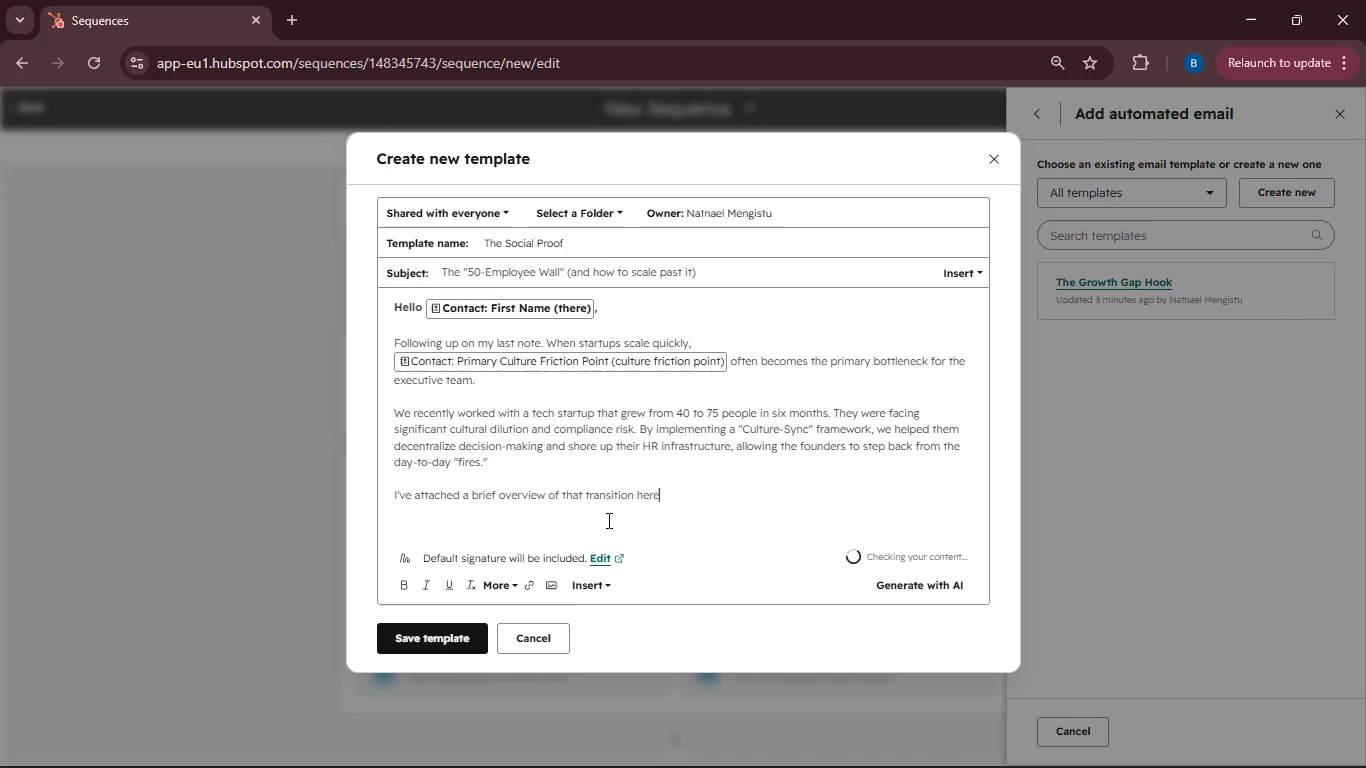 
key(Enter)
 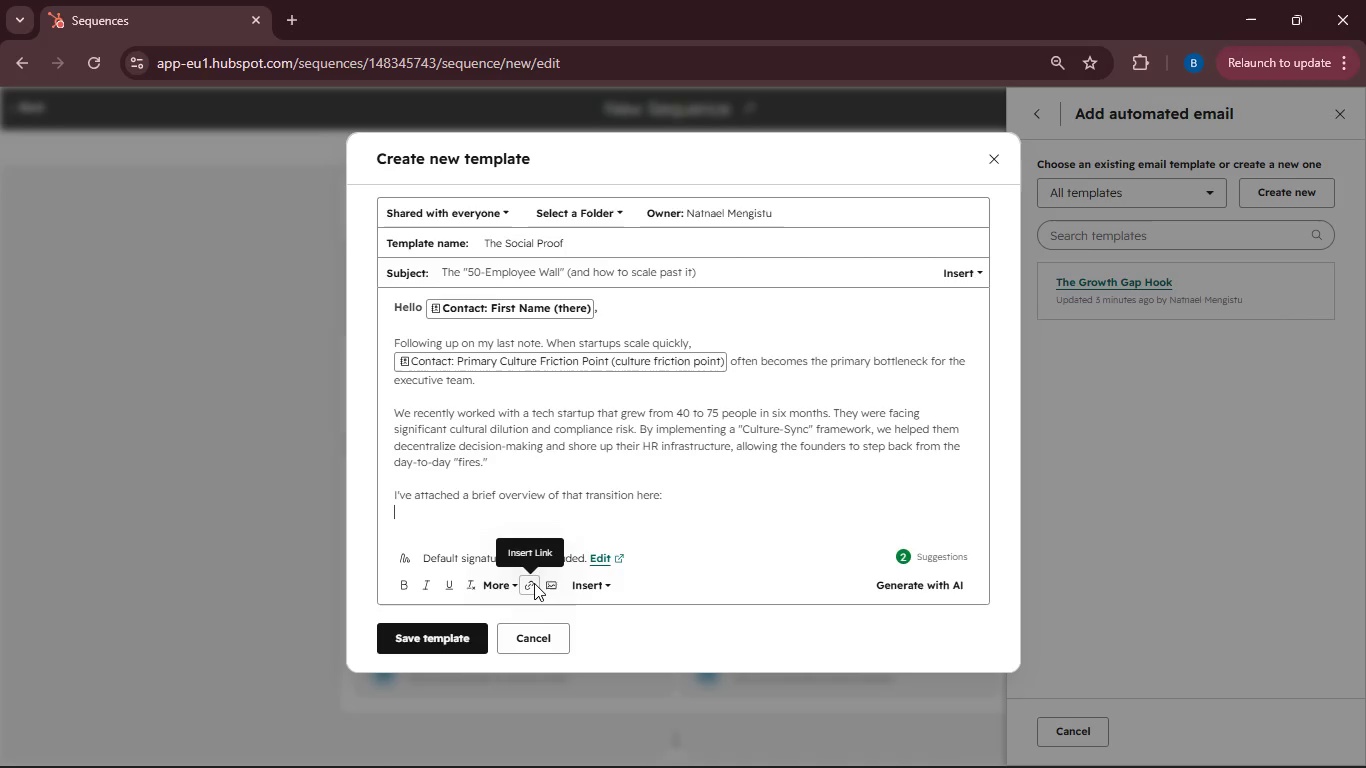 
left_click([534, 583])
 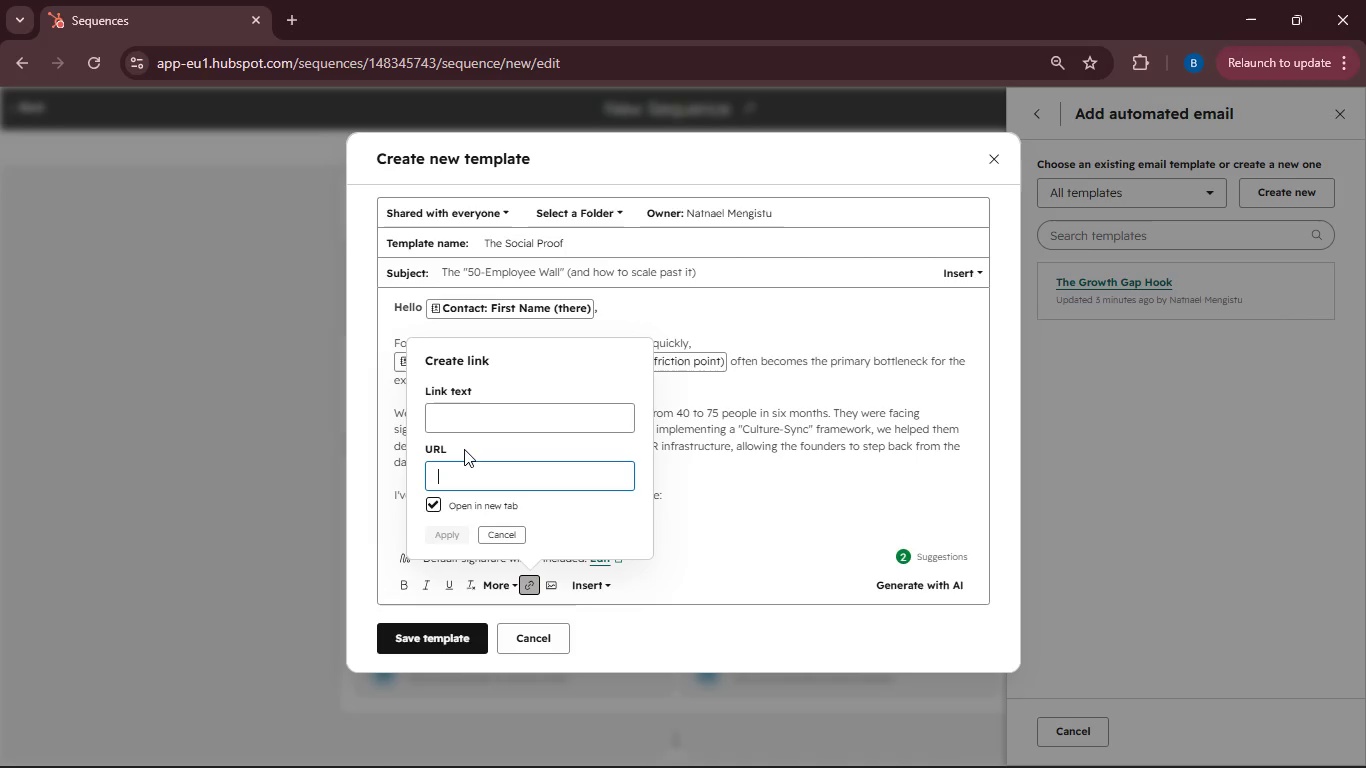 
type(casestudy.com)
 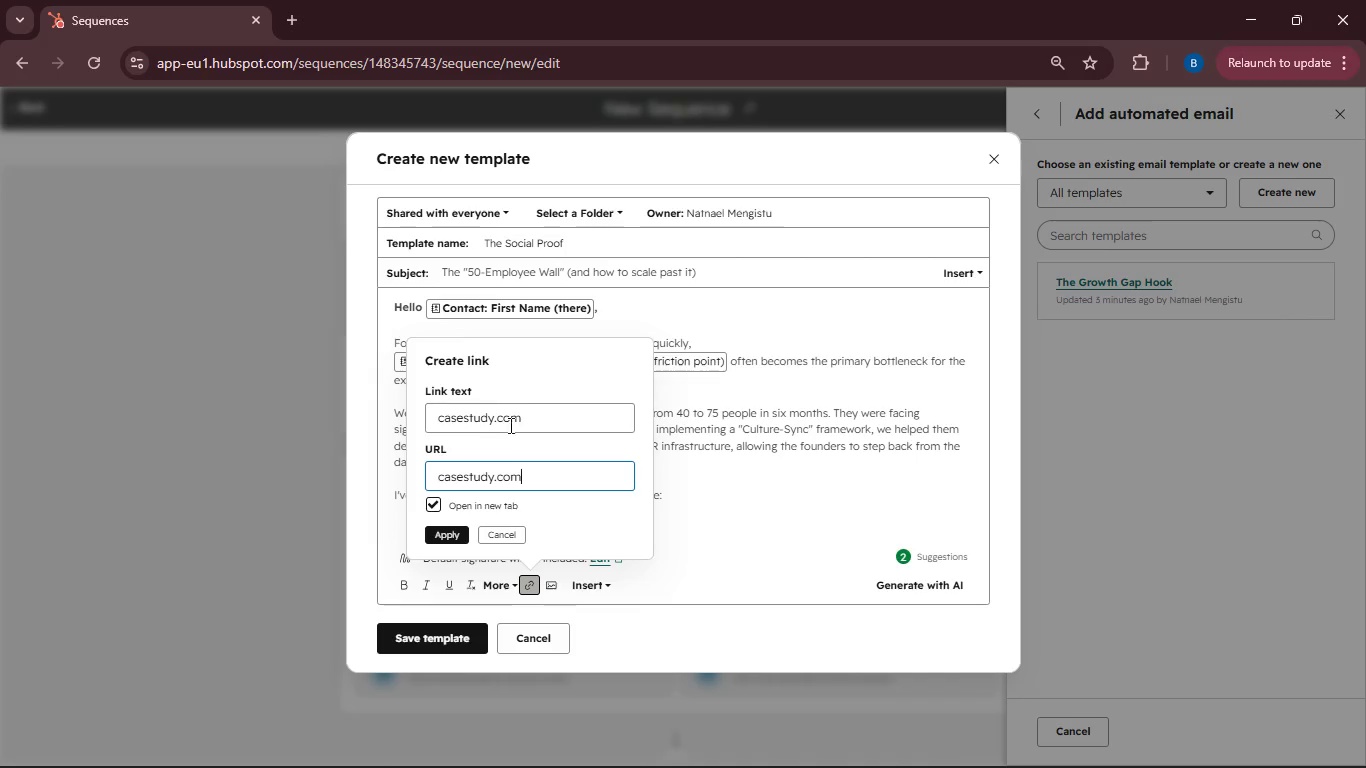 
left_click_drag(start_coordinate=[530, 421], to_coordinate=[417, 435])
 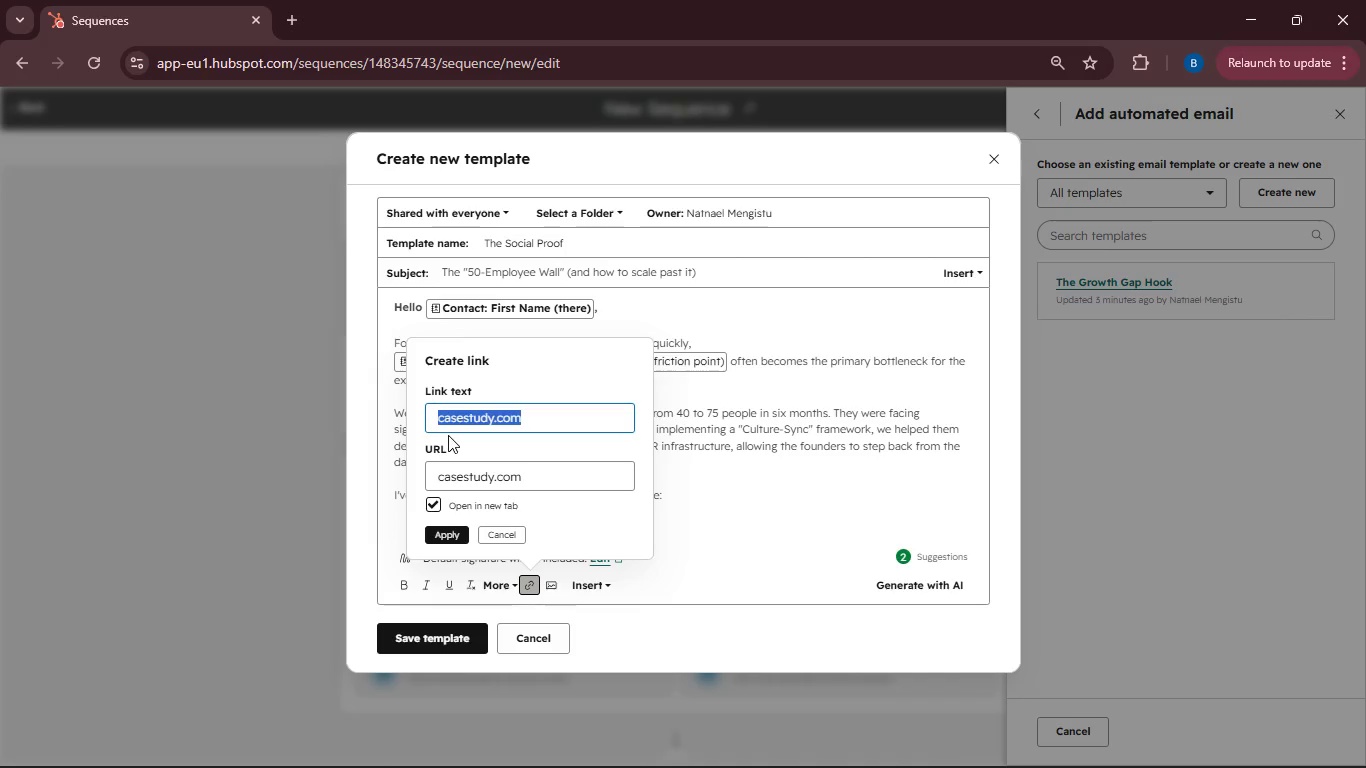 
key(Backspace)
type(Li)
key(Backspace)
key(Backspace)
key(Backspace)
type(Case Study)
 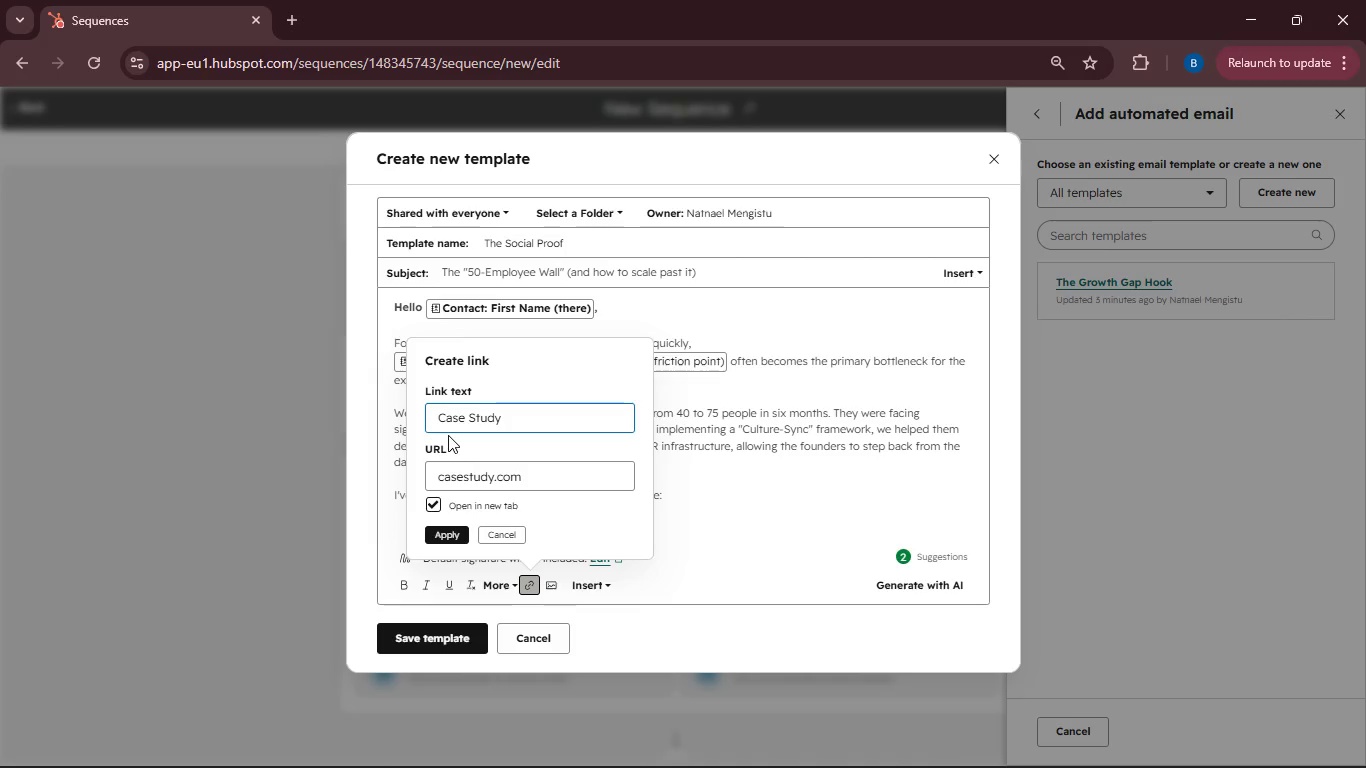 
left_click([452, 536])
 